 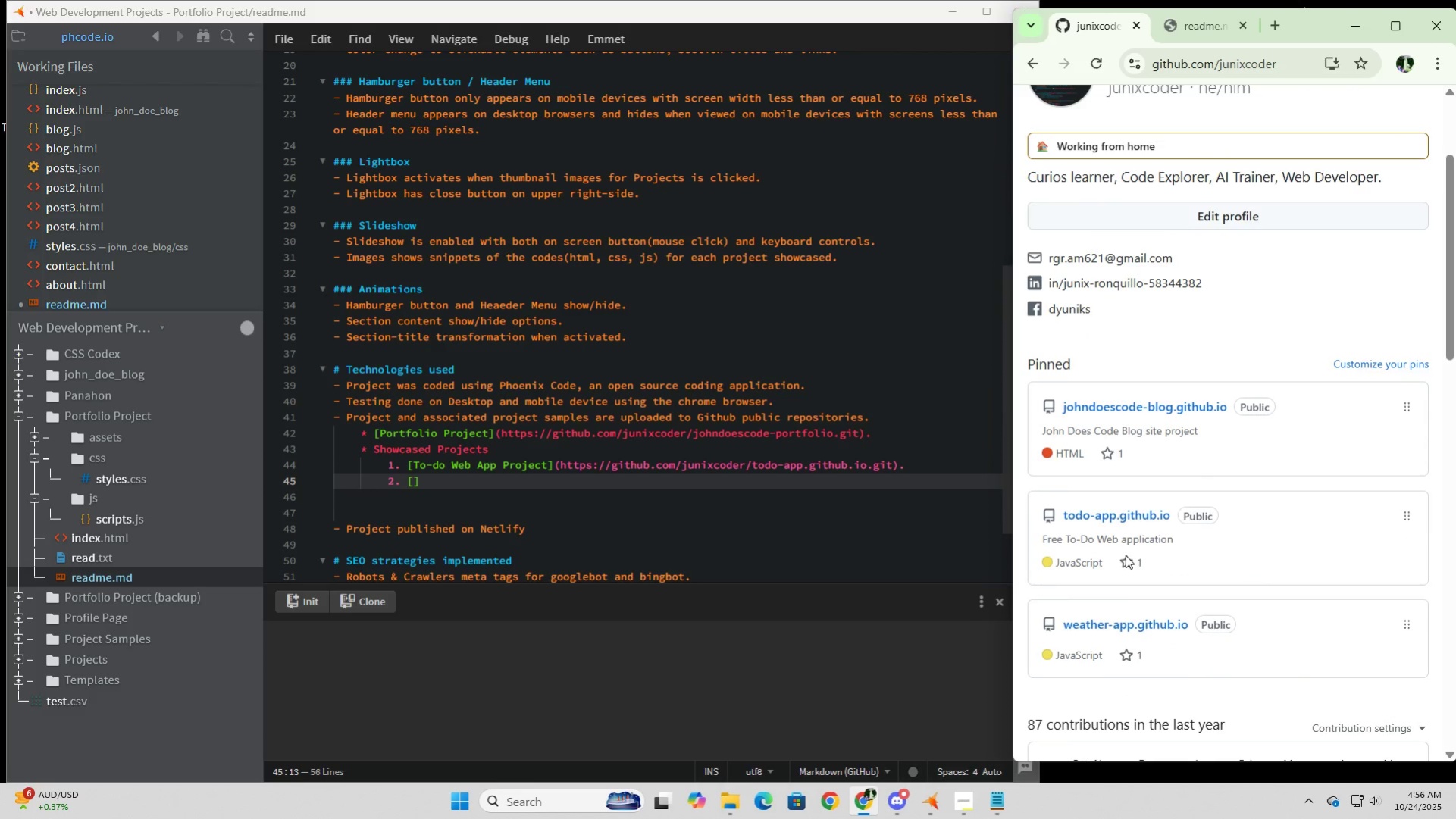 
scroll: coordinate [1125, 555], scroll_direction: down, amount: 2.0
 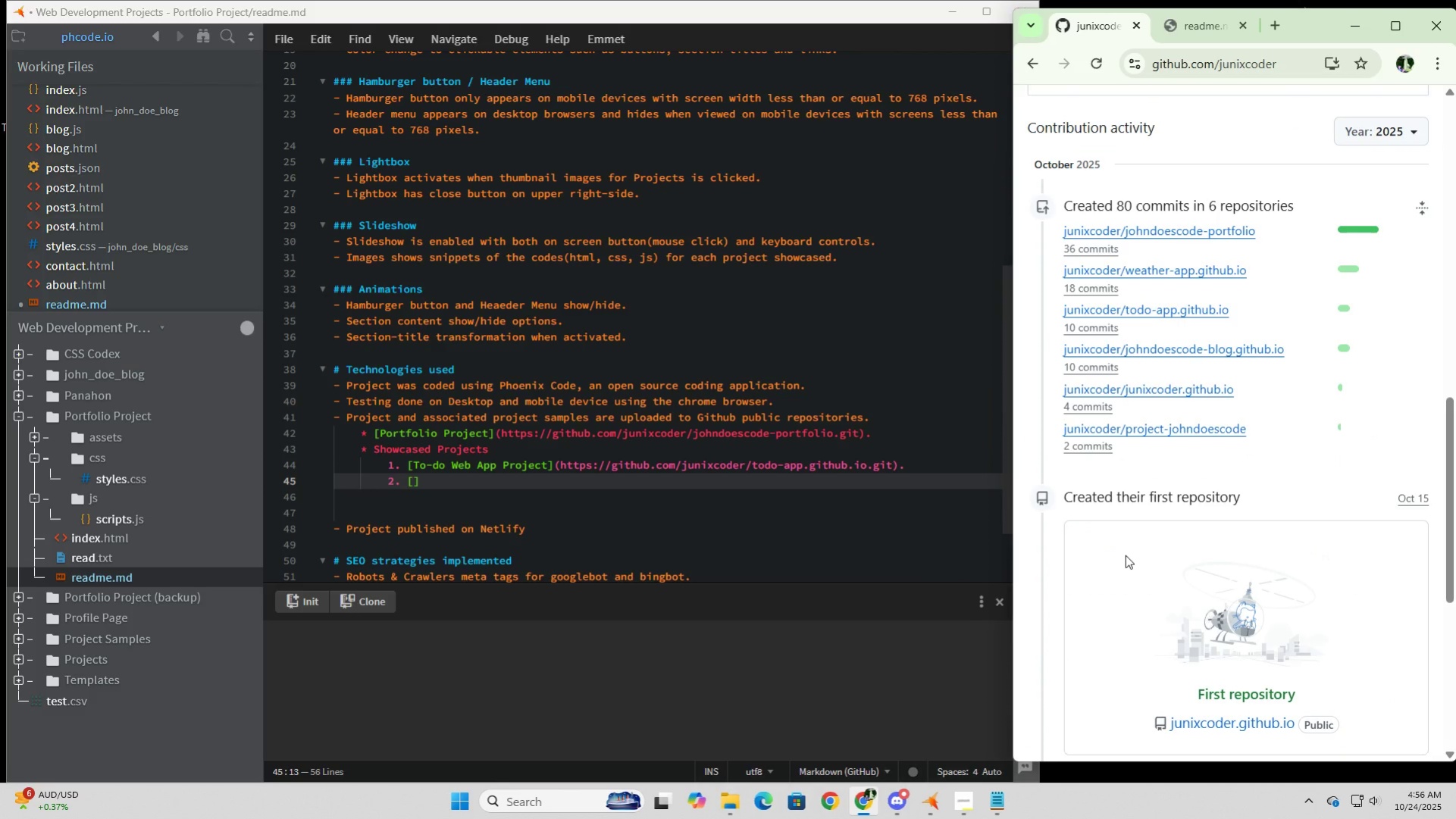 
scroll: coordinate [1125, 555], scroll_direction: up, amount: 5.0
 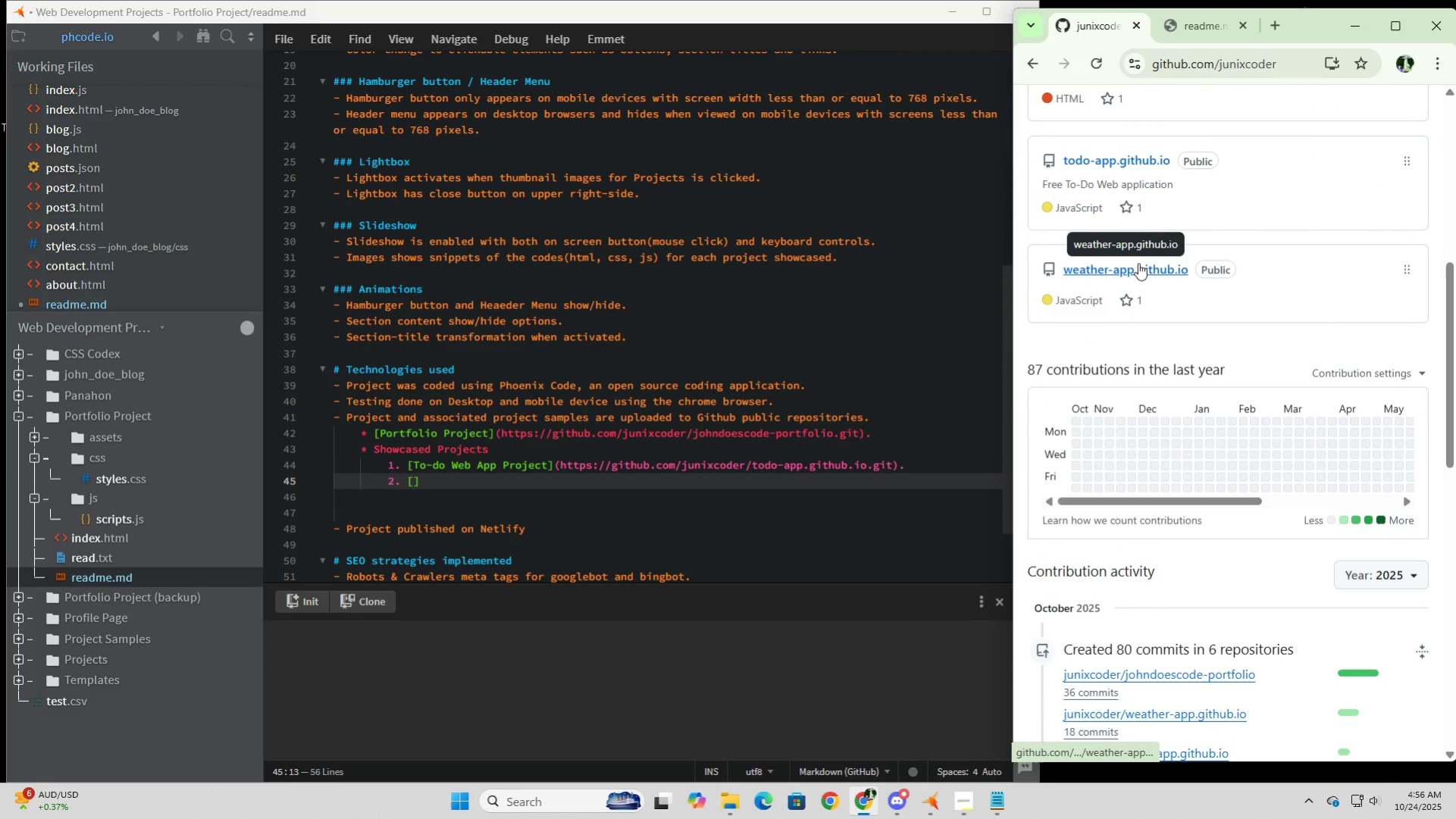 
left_click([1138, 263])
 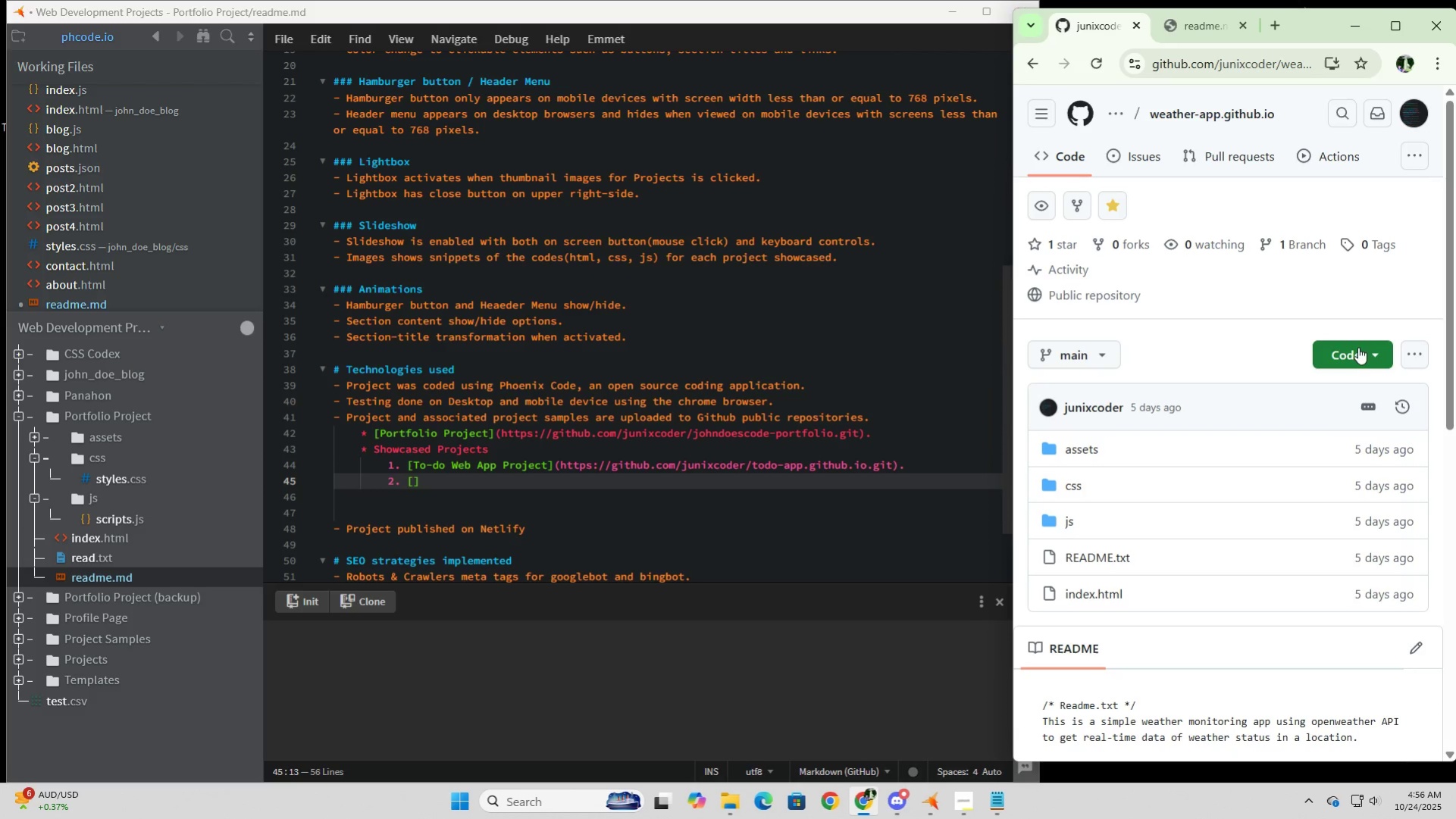 
left_click([1379, 357])
 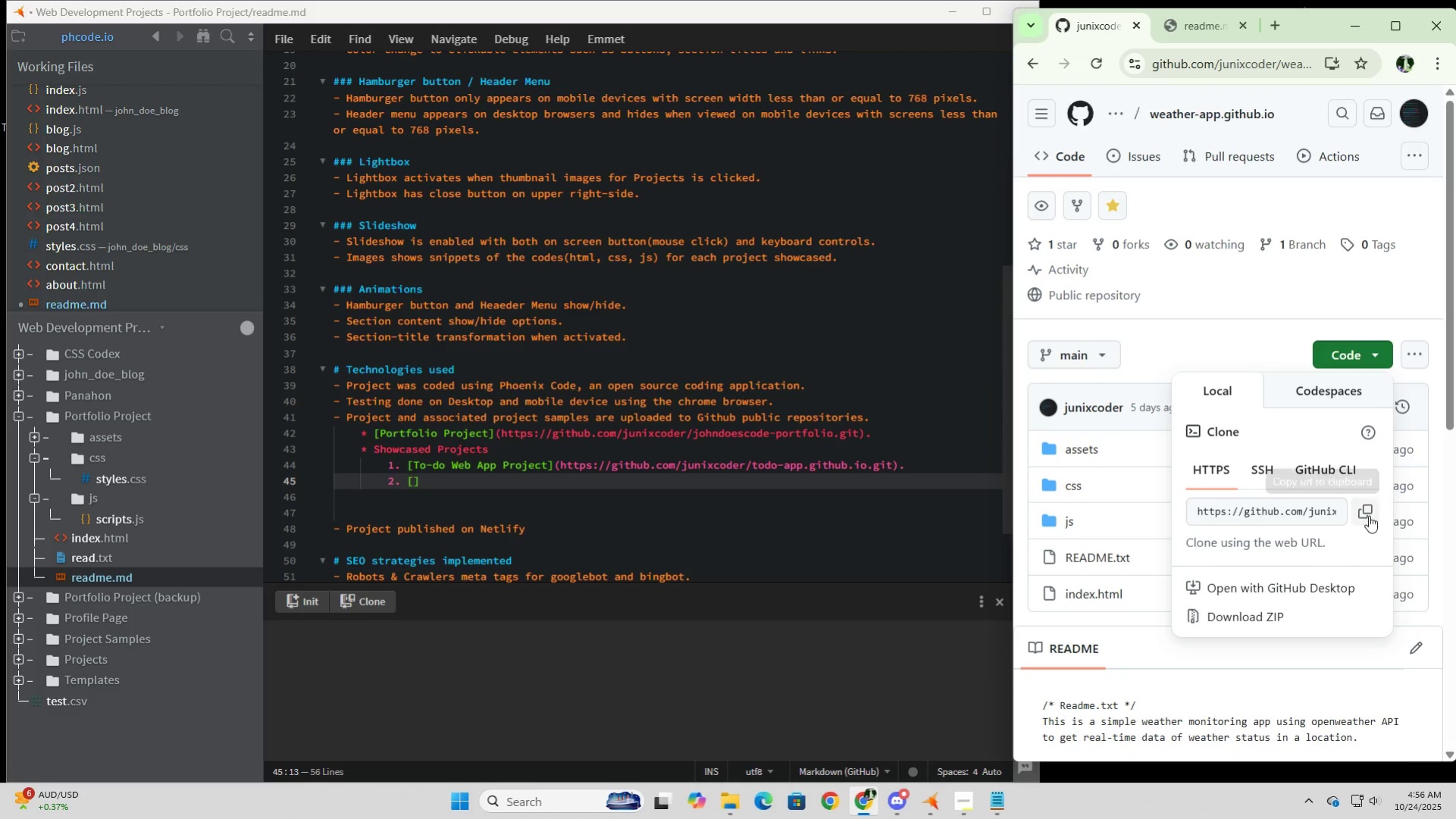 
left_click([1369, 514])
 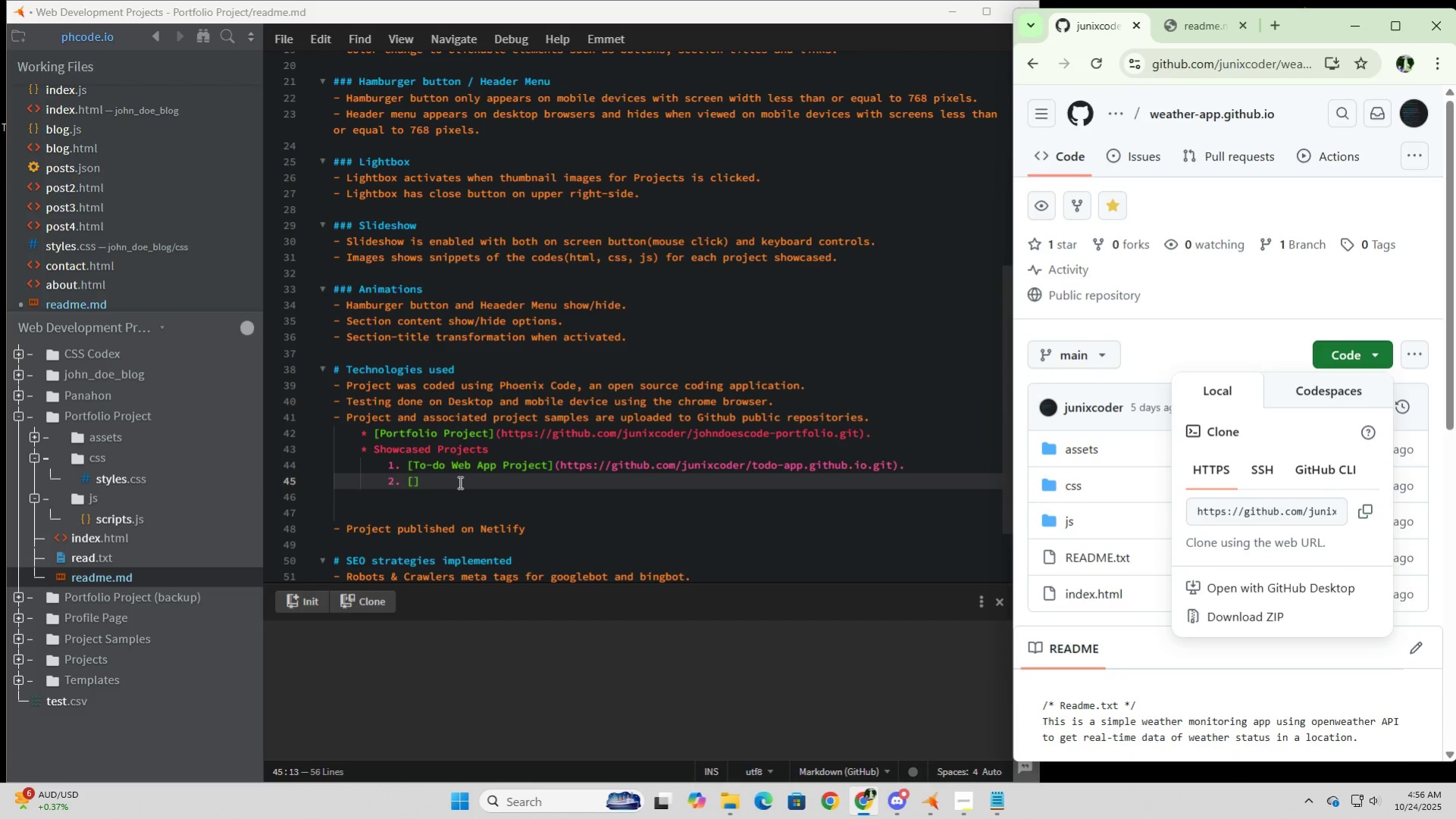 
left_click([451, 482])
 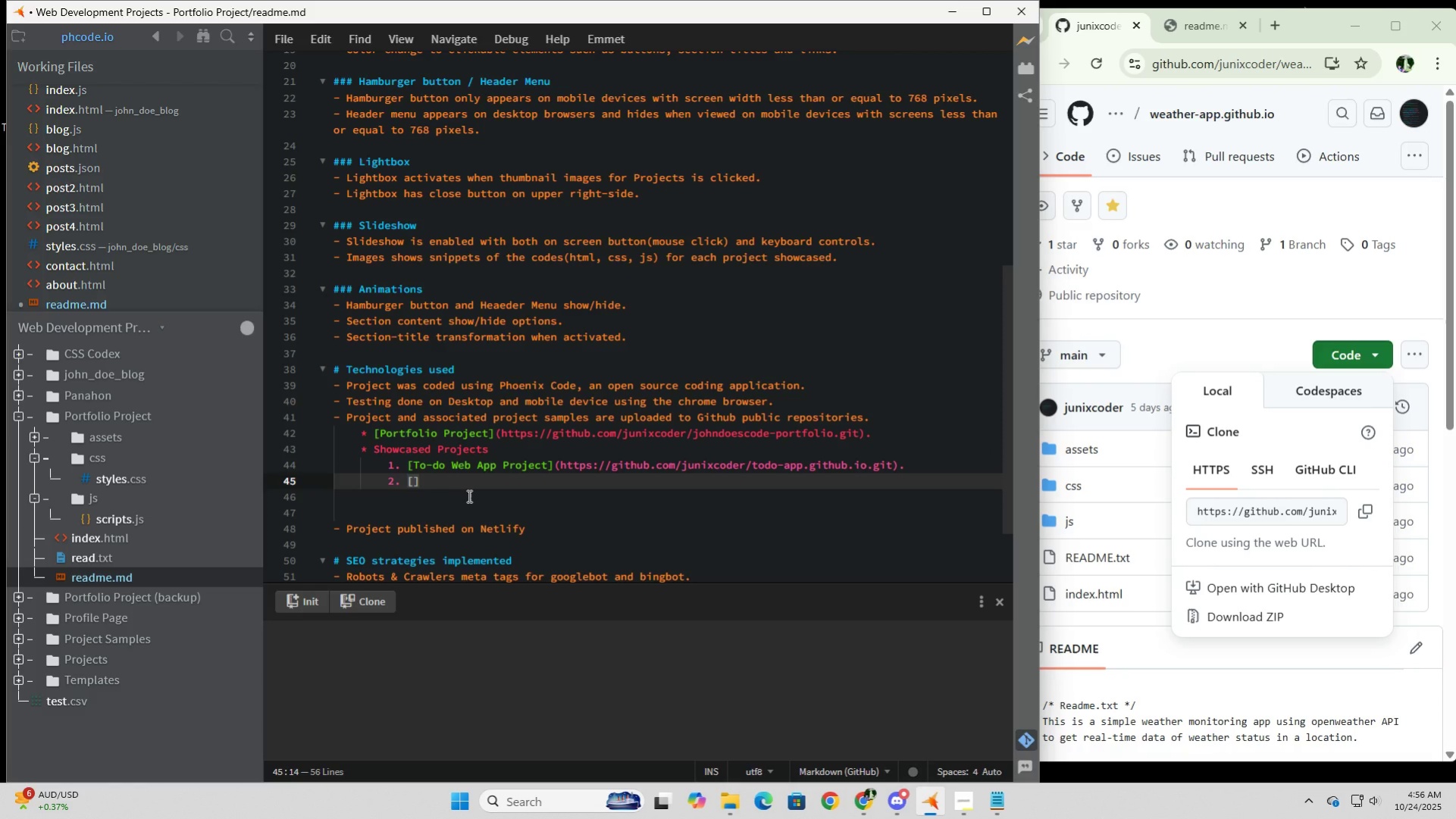 
key(Shift+9)
 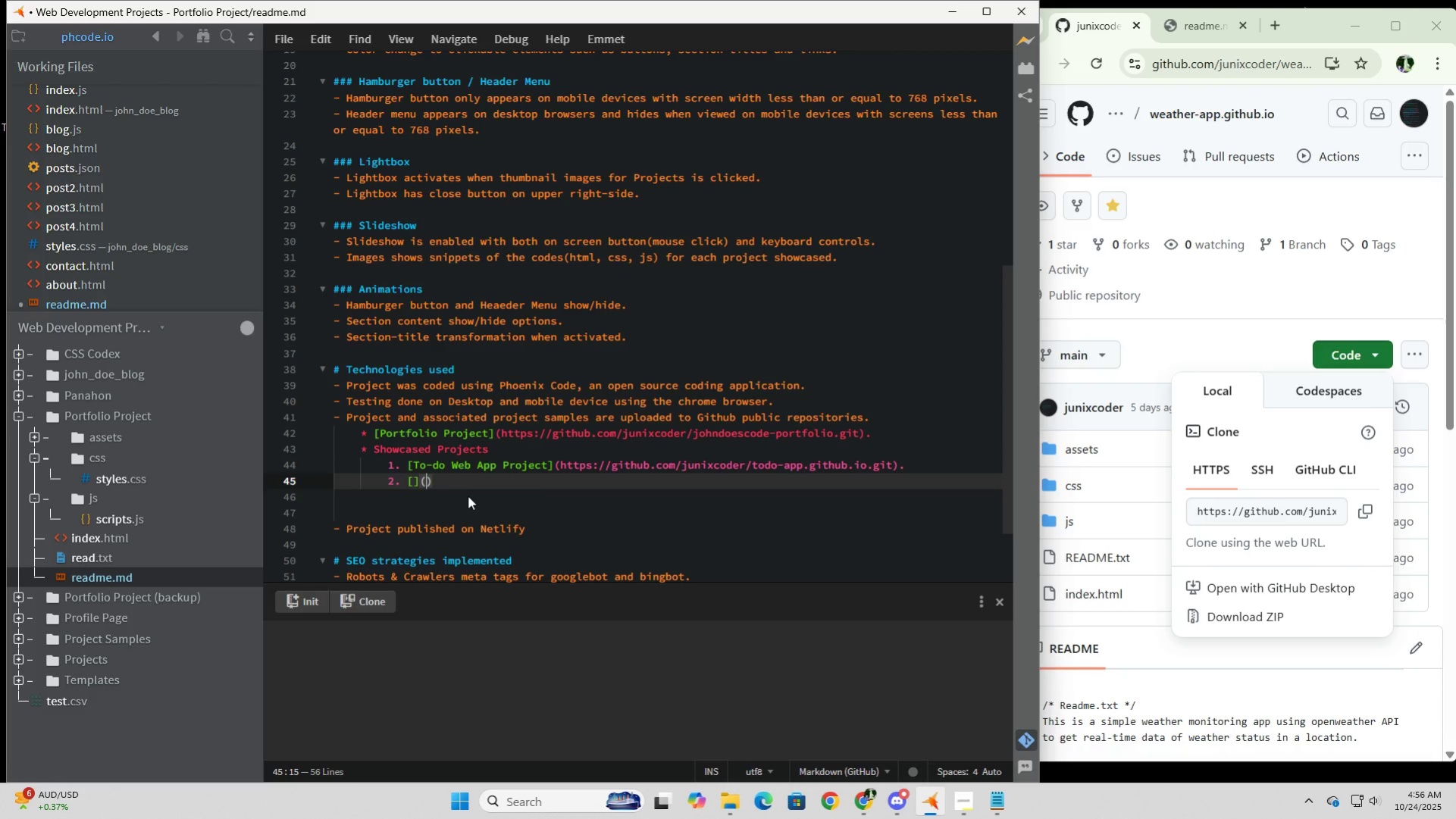 
key(Control+V)
 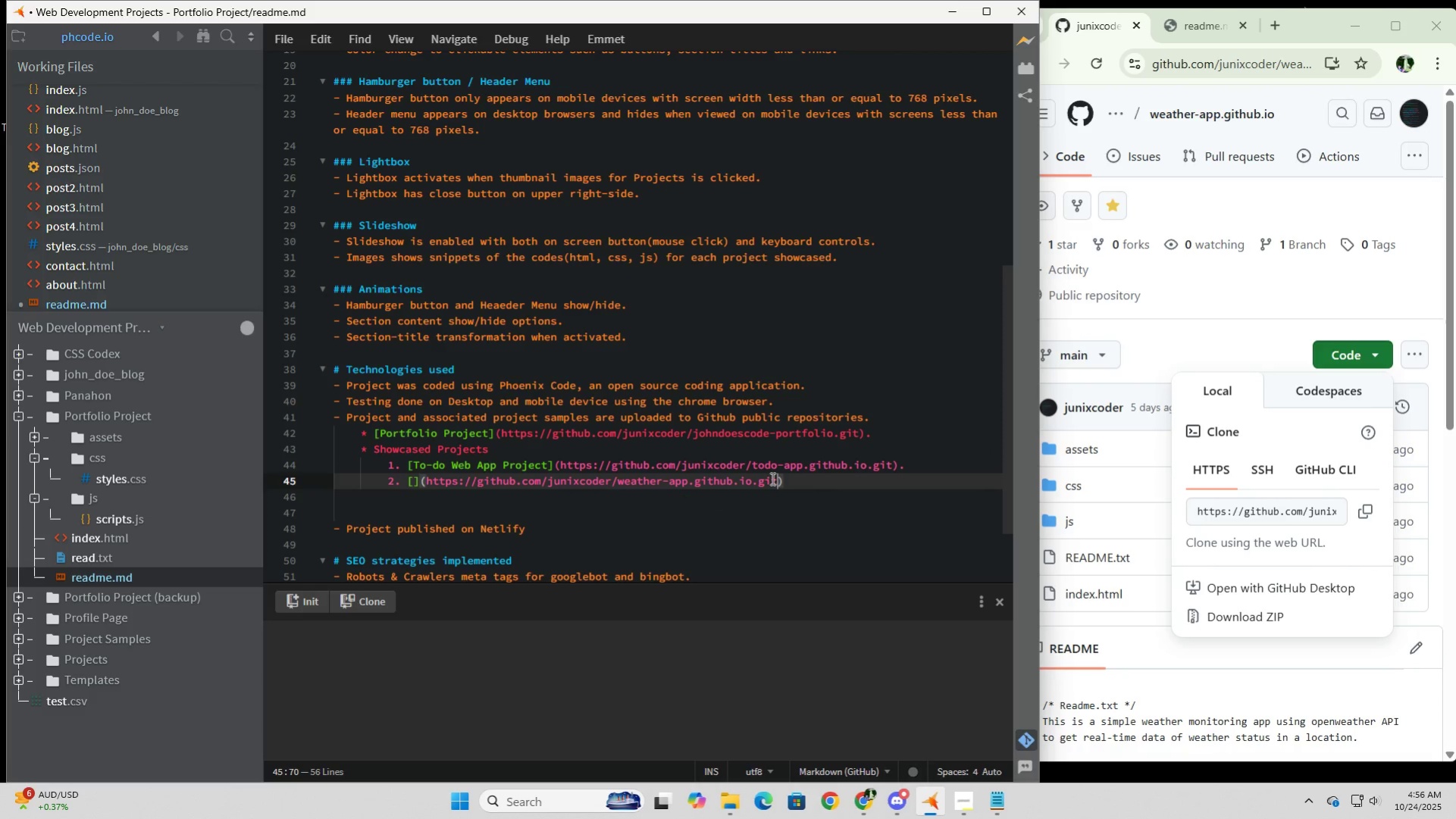 
left_click([821, 477])
 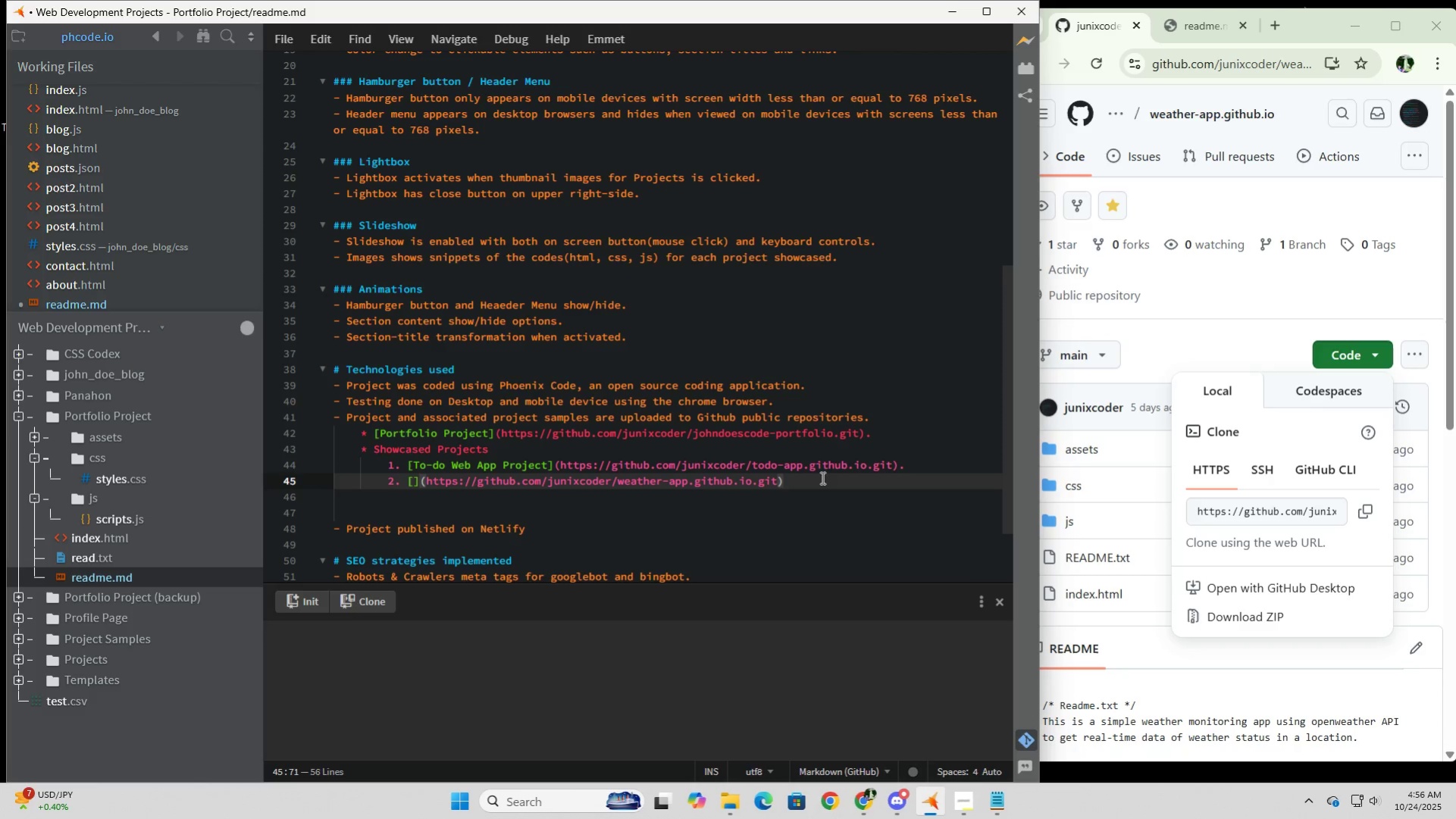 
key(Period)
 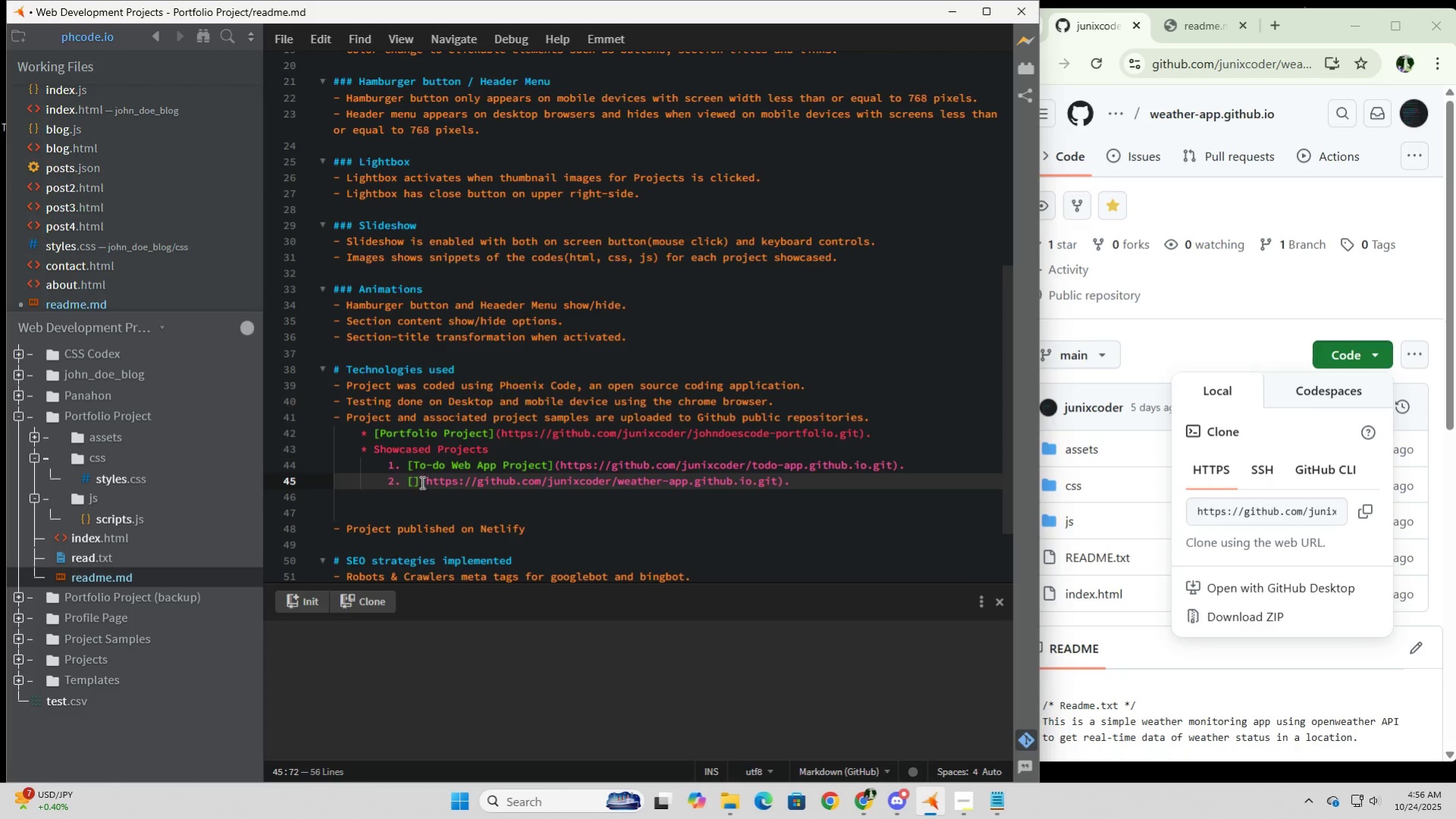 
left_click([415, 481])
 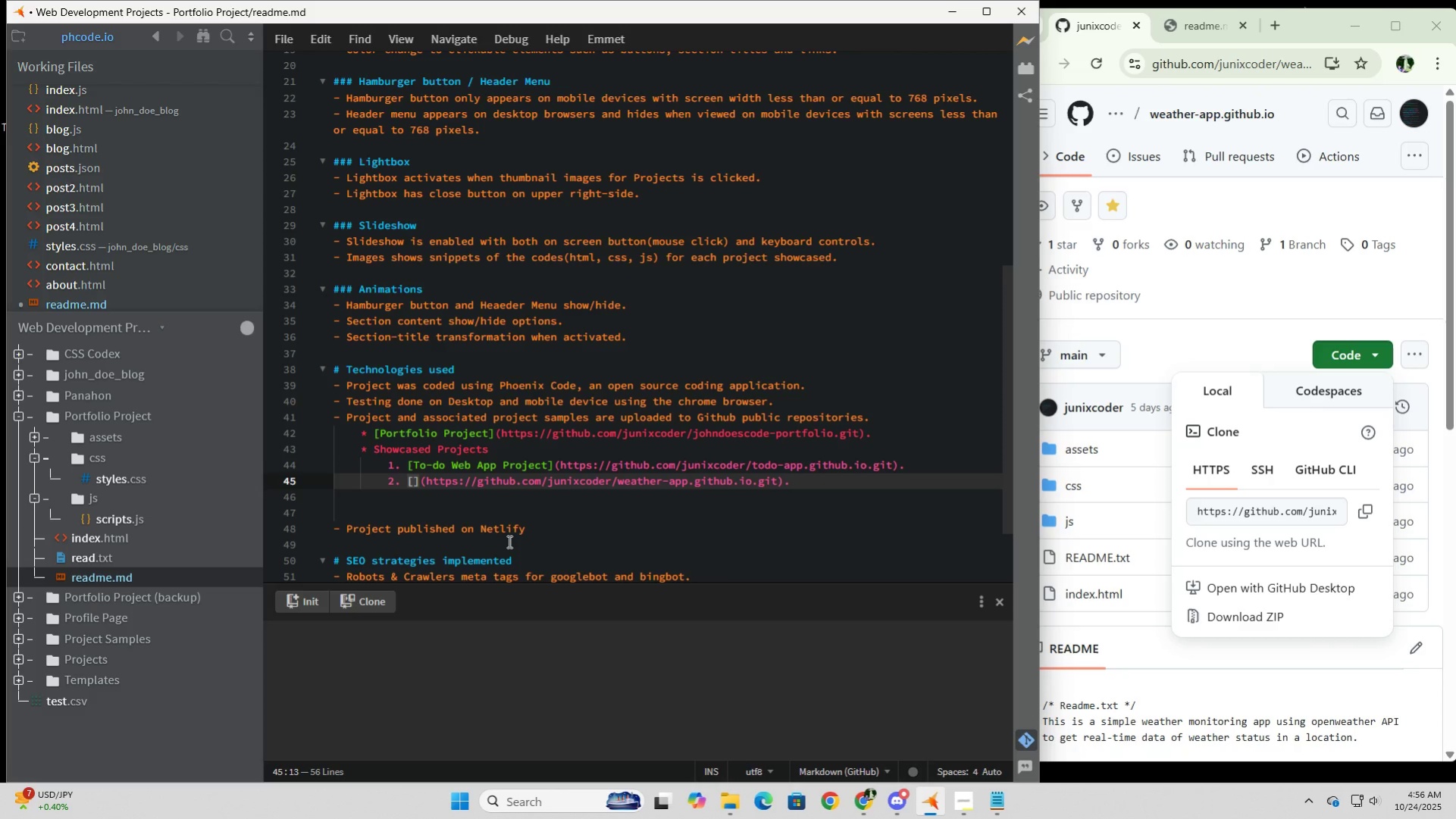 
type(Weather App Project)
 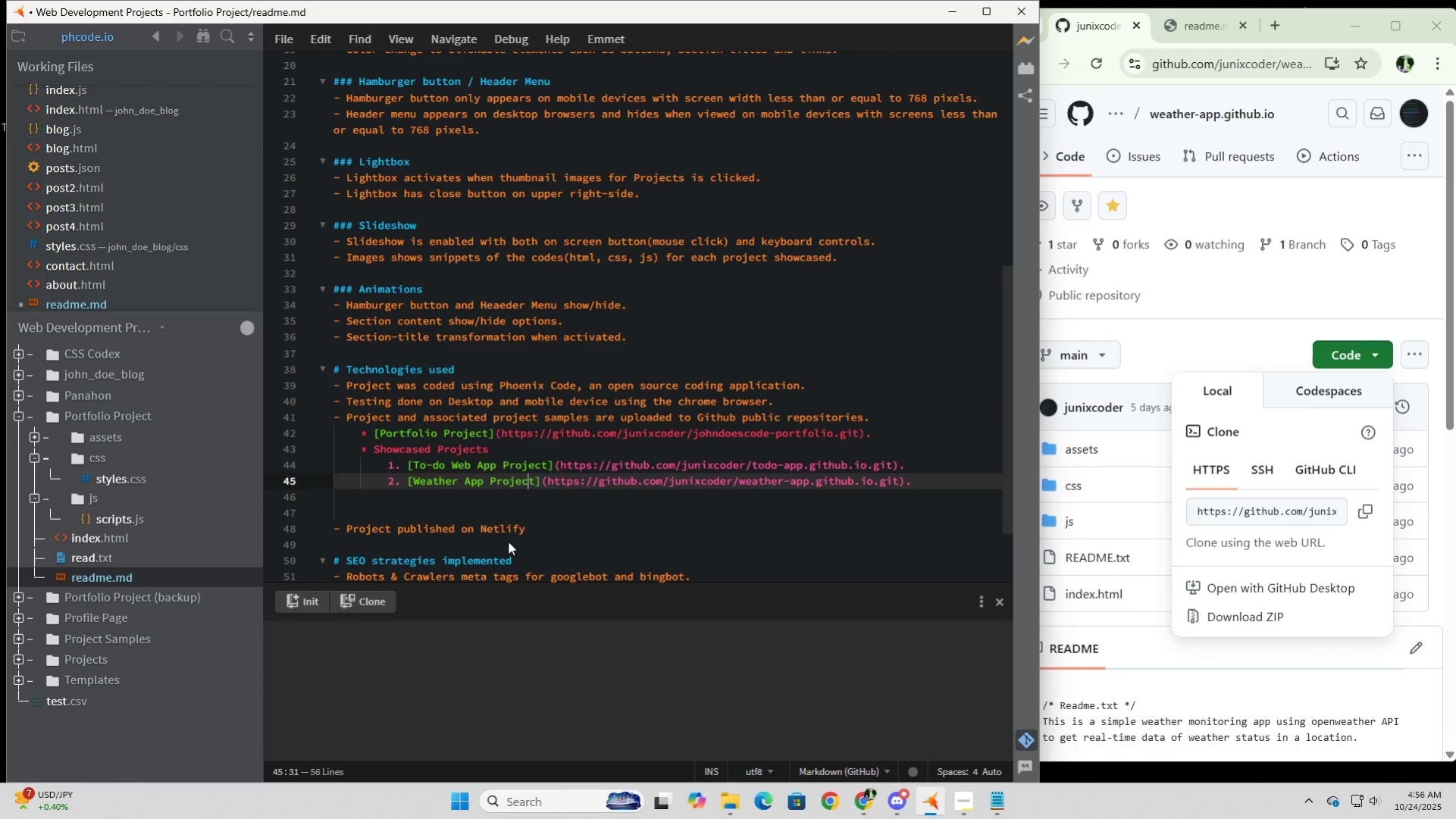 
 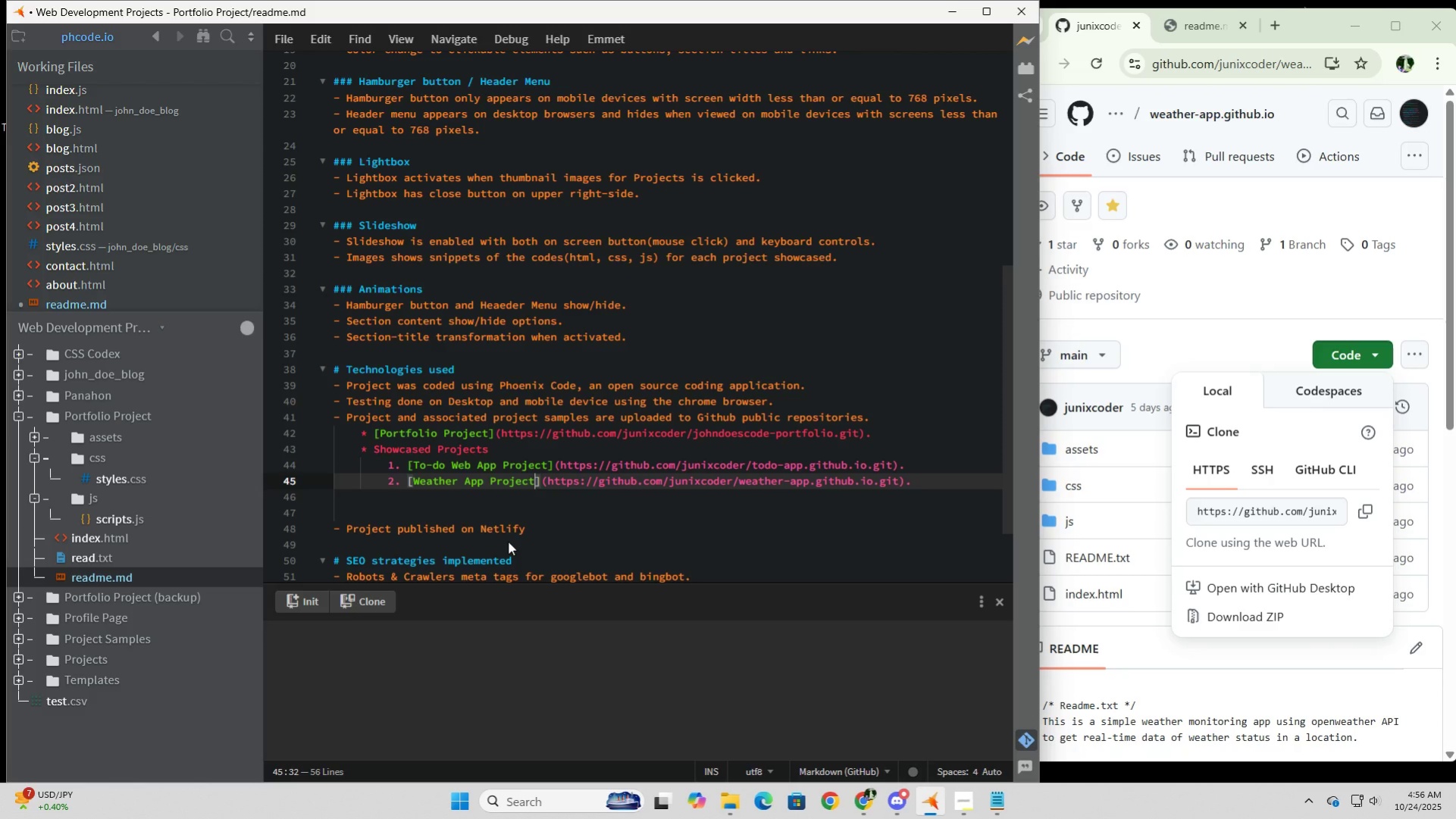 
hold_key(key=ArrowLeft, duration=0.83)
 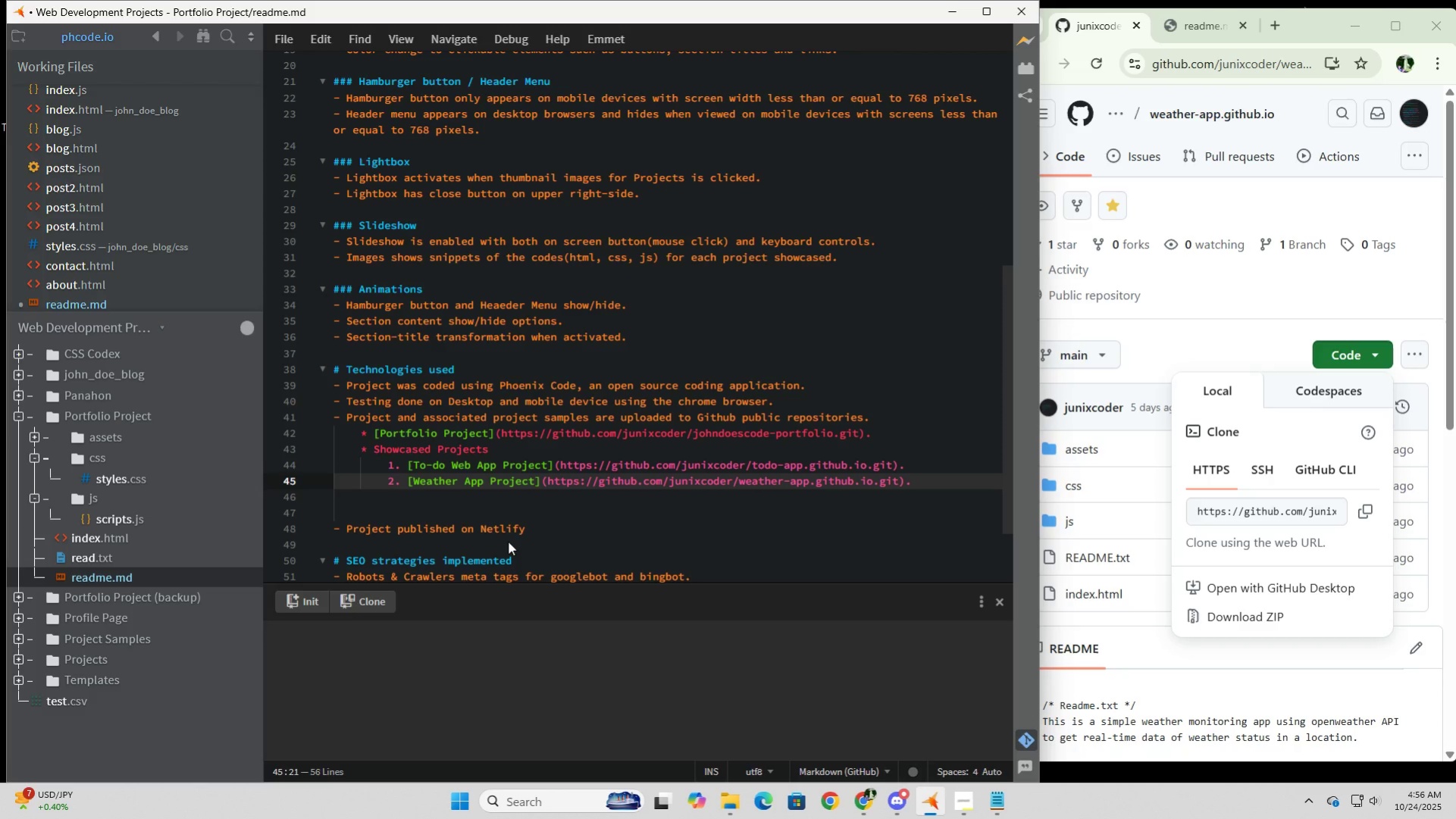 
key(ArrowLeft)
 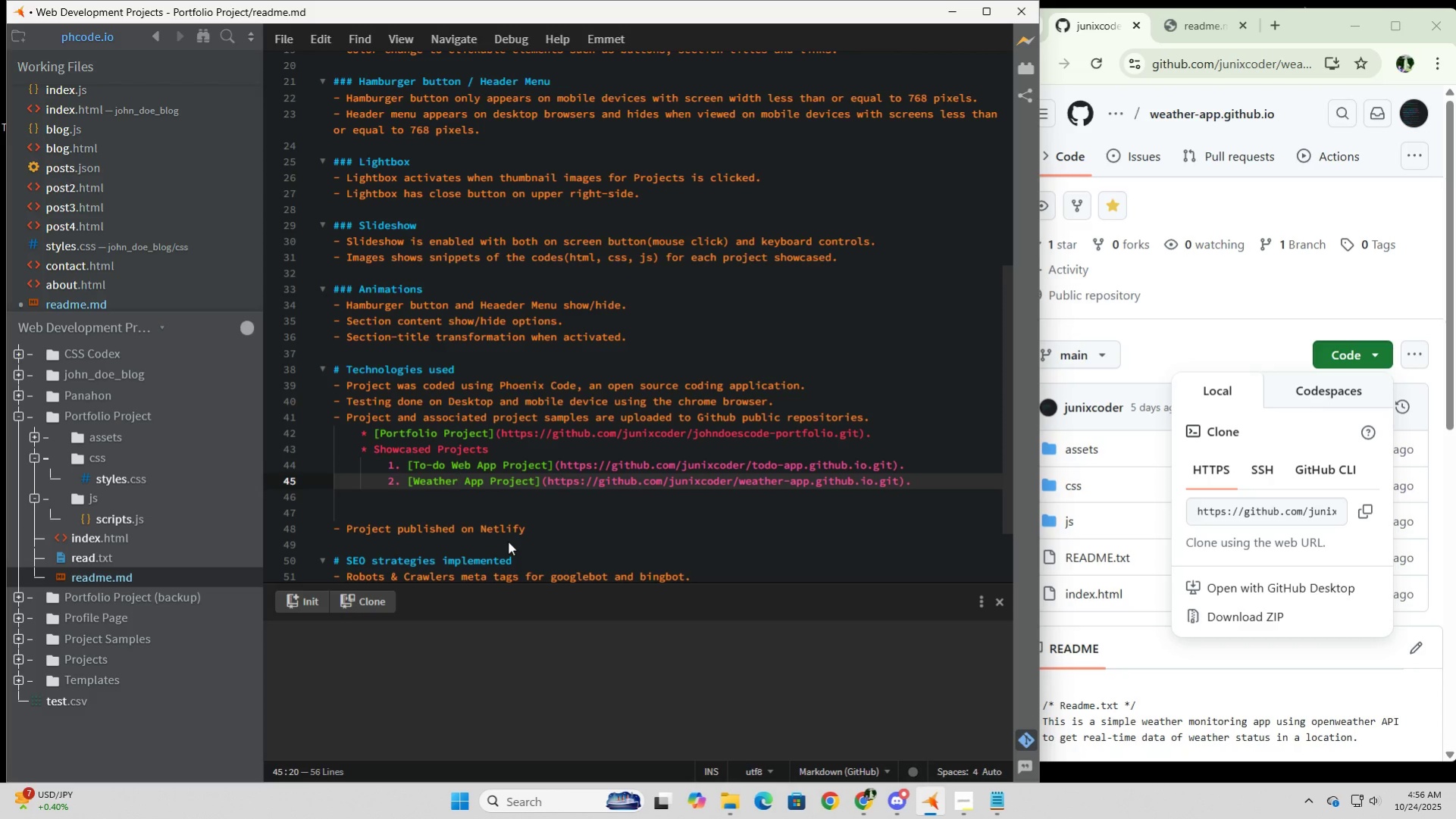 
key(ArrowRight)
 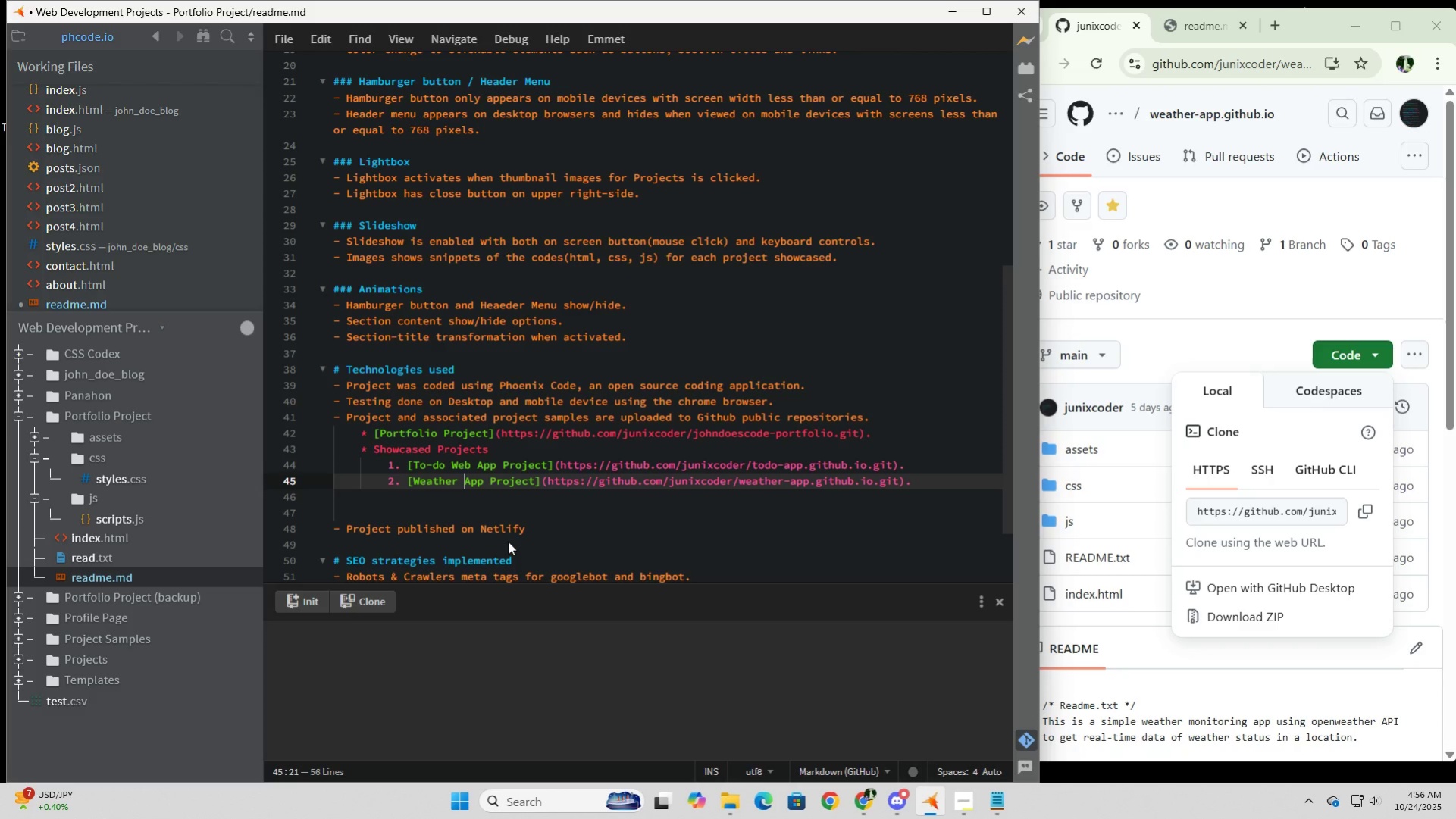 
type(Update )
 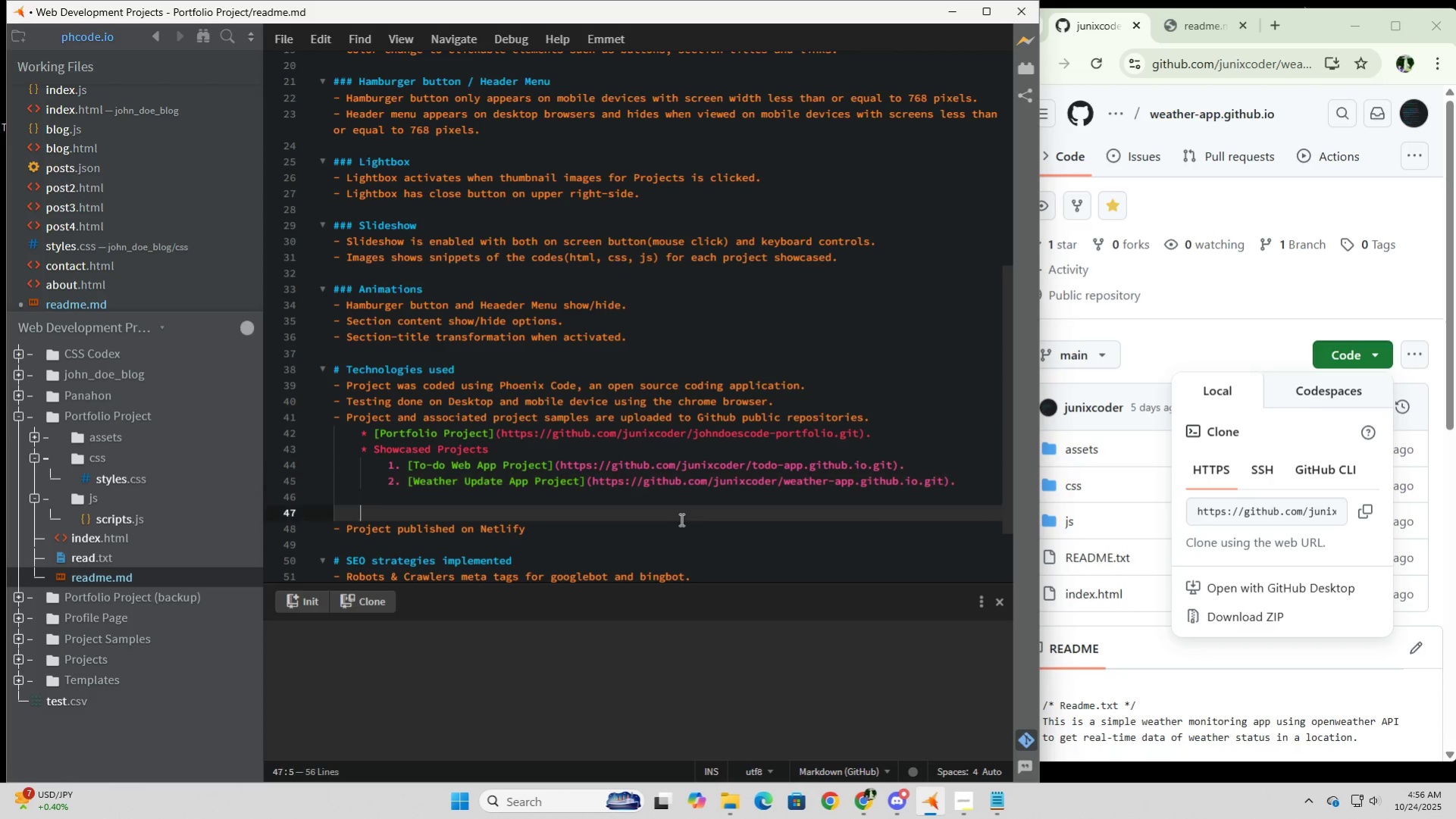 
left_click([680, 519])
 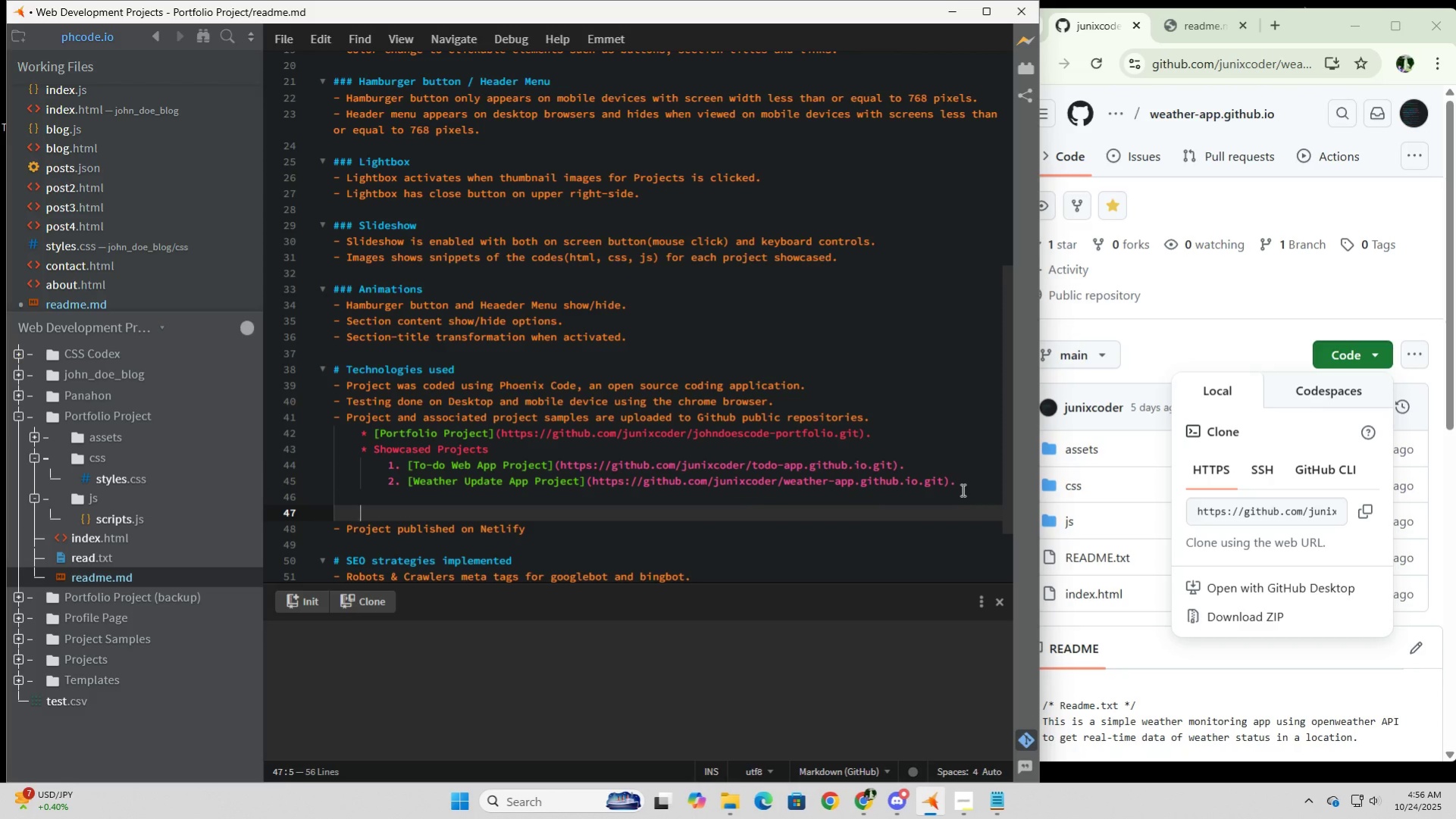 
left_click([963, 485])
 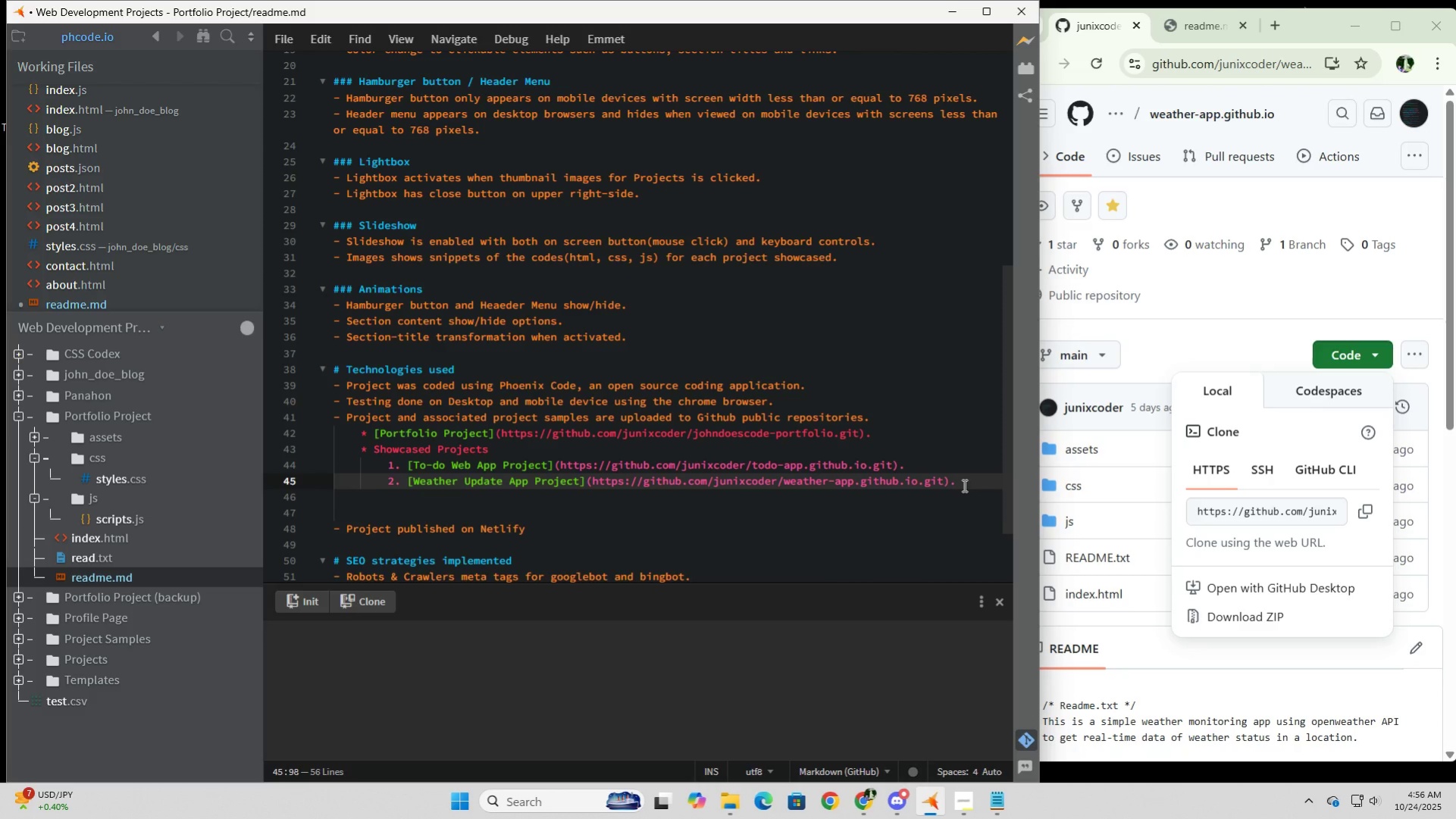 
key(Enter)
 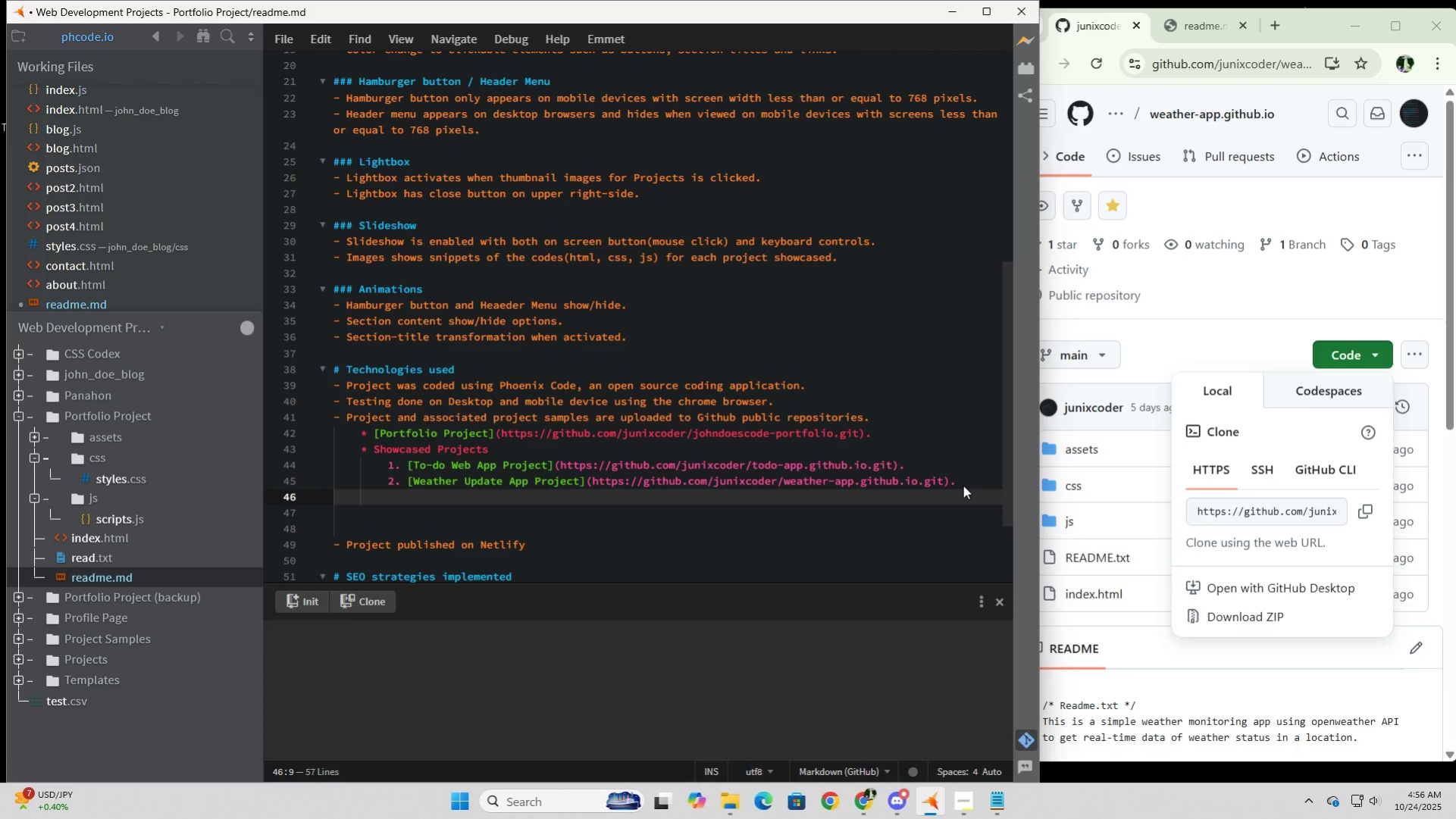 
key(3)
 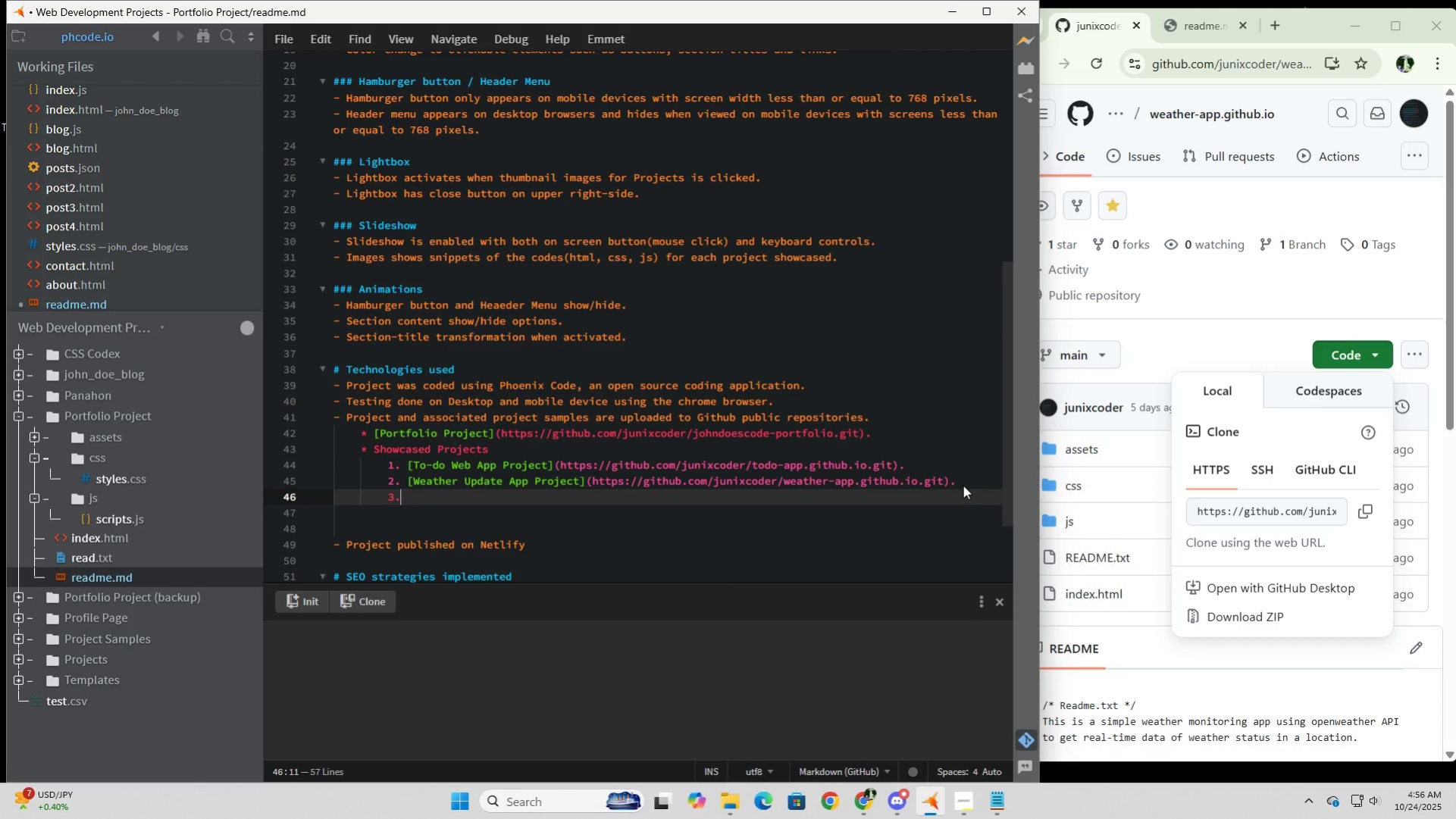 
key(Period)
 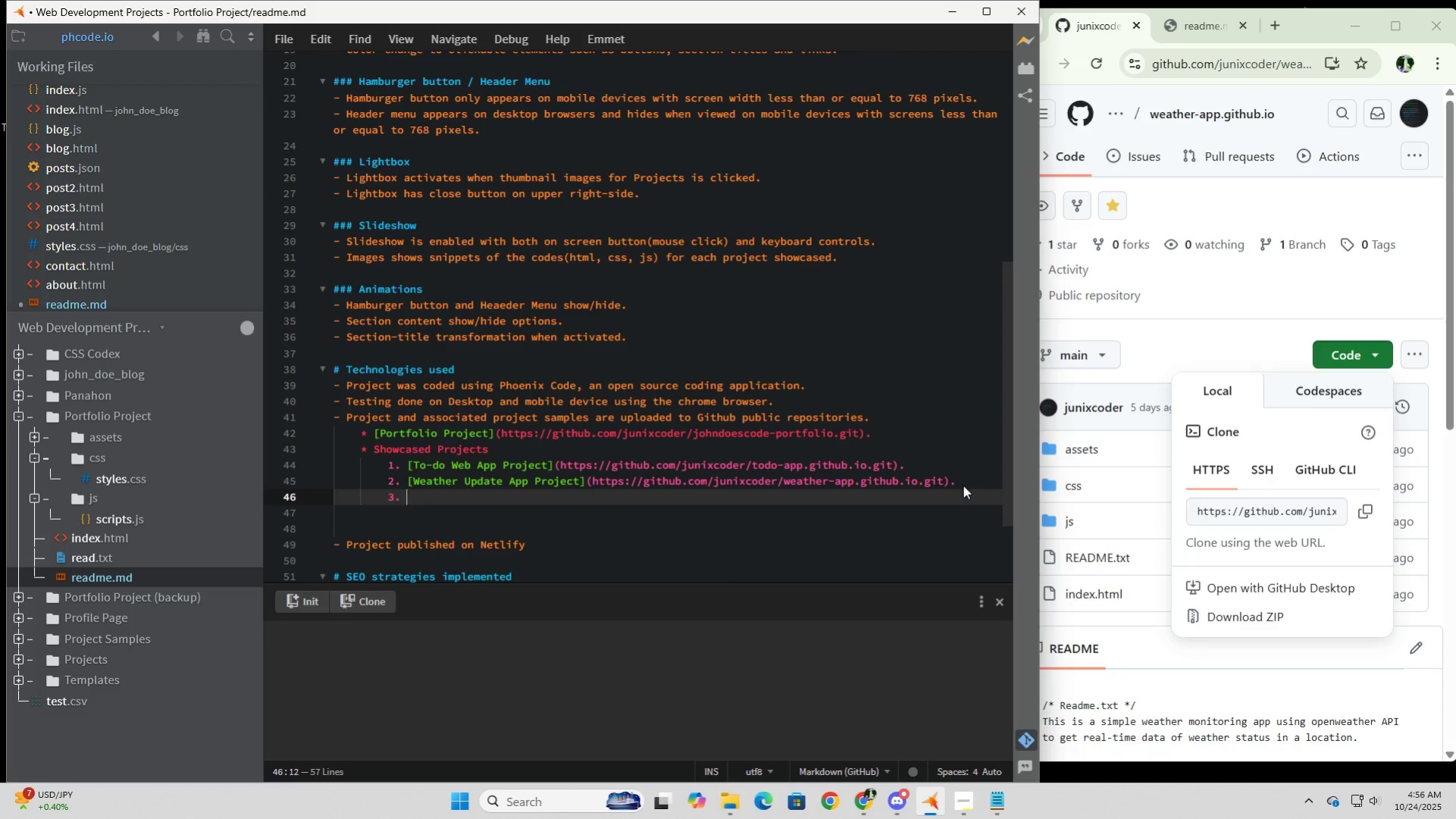 
key(Space)
 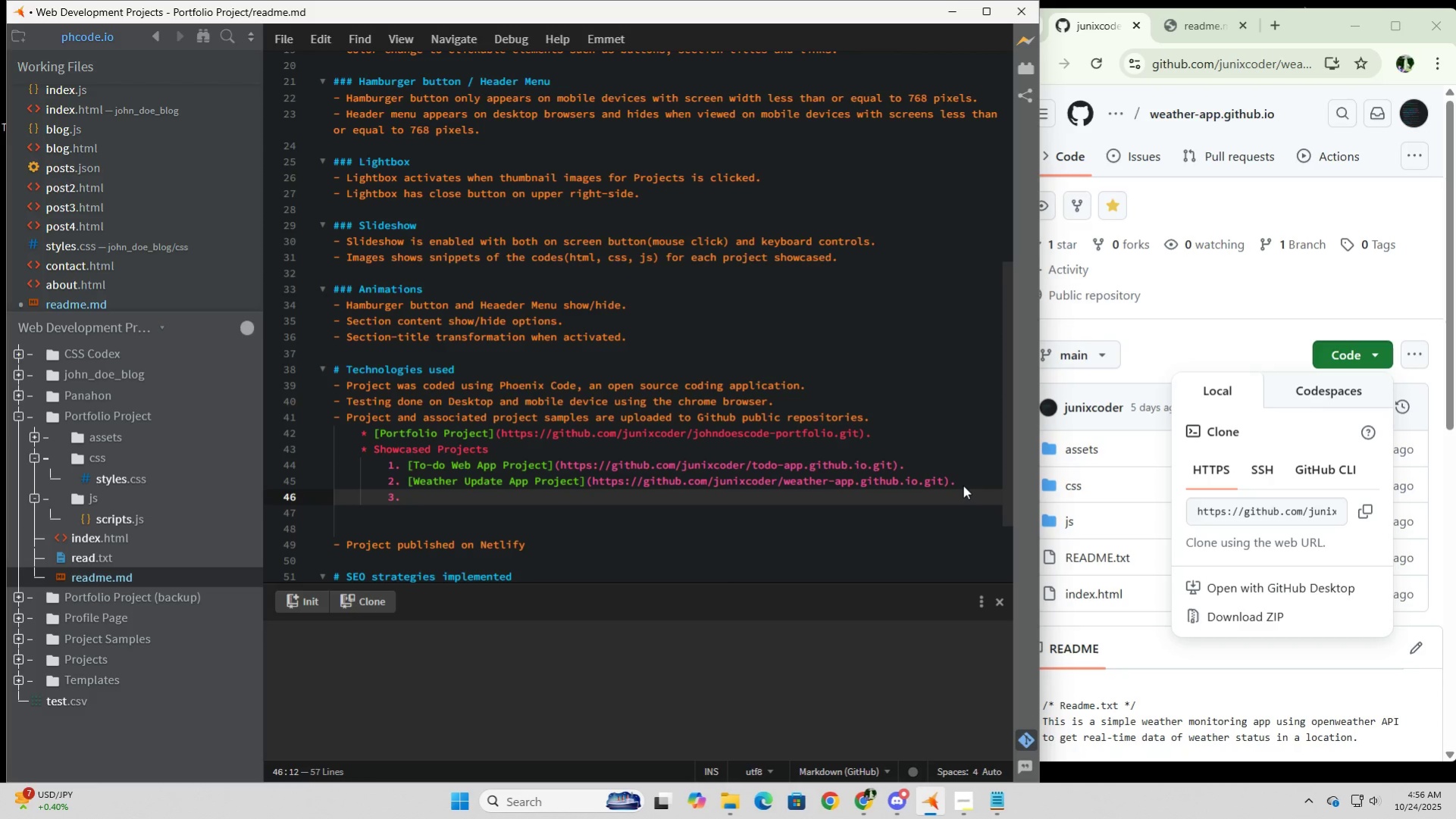 
hold_key(key=ShiftLeft, duration=1.02)
 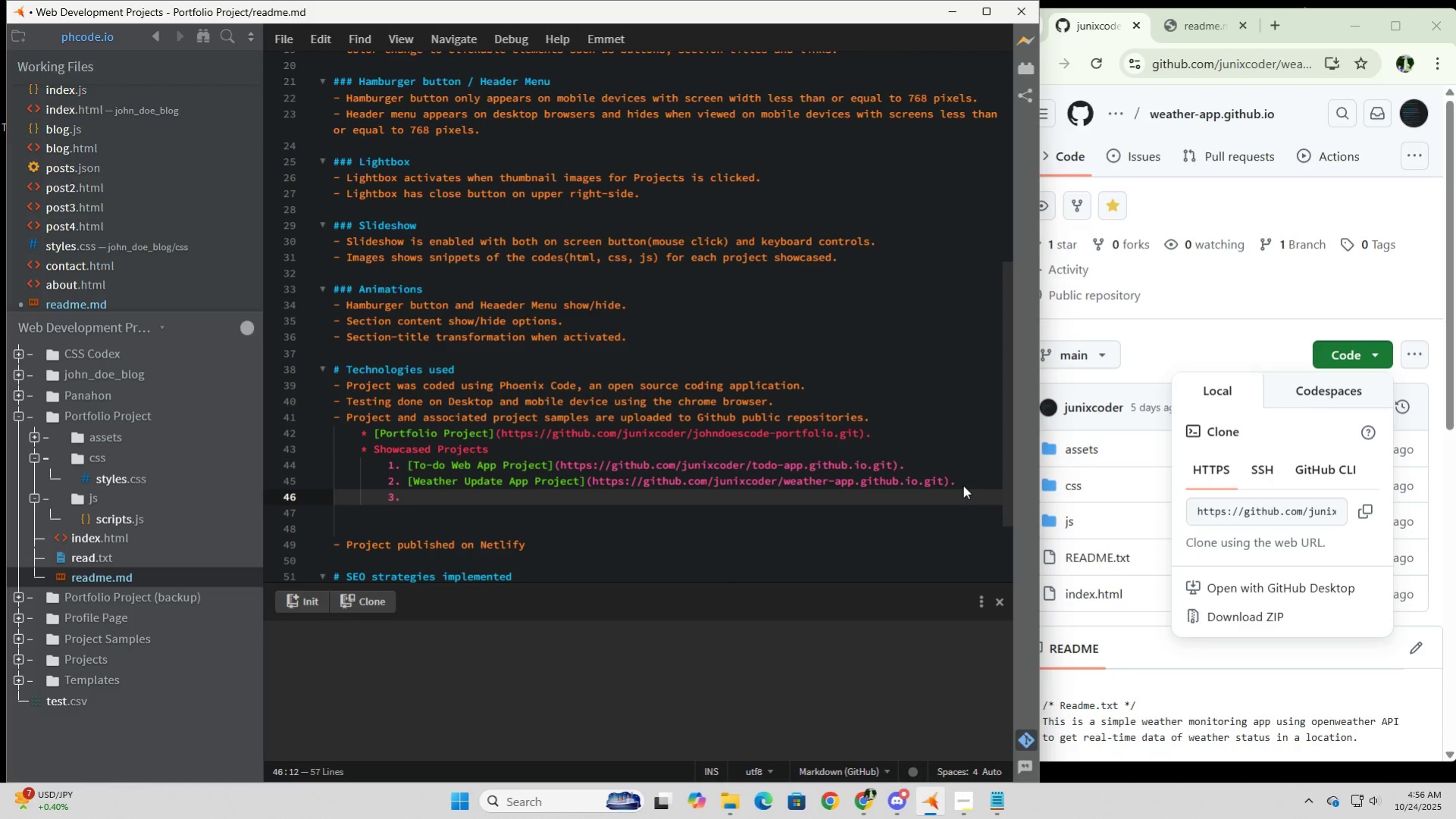 
key(Shift+BracketLeft)
 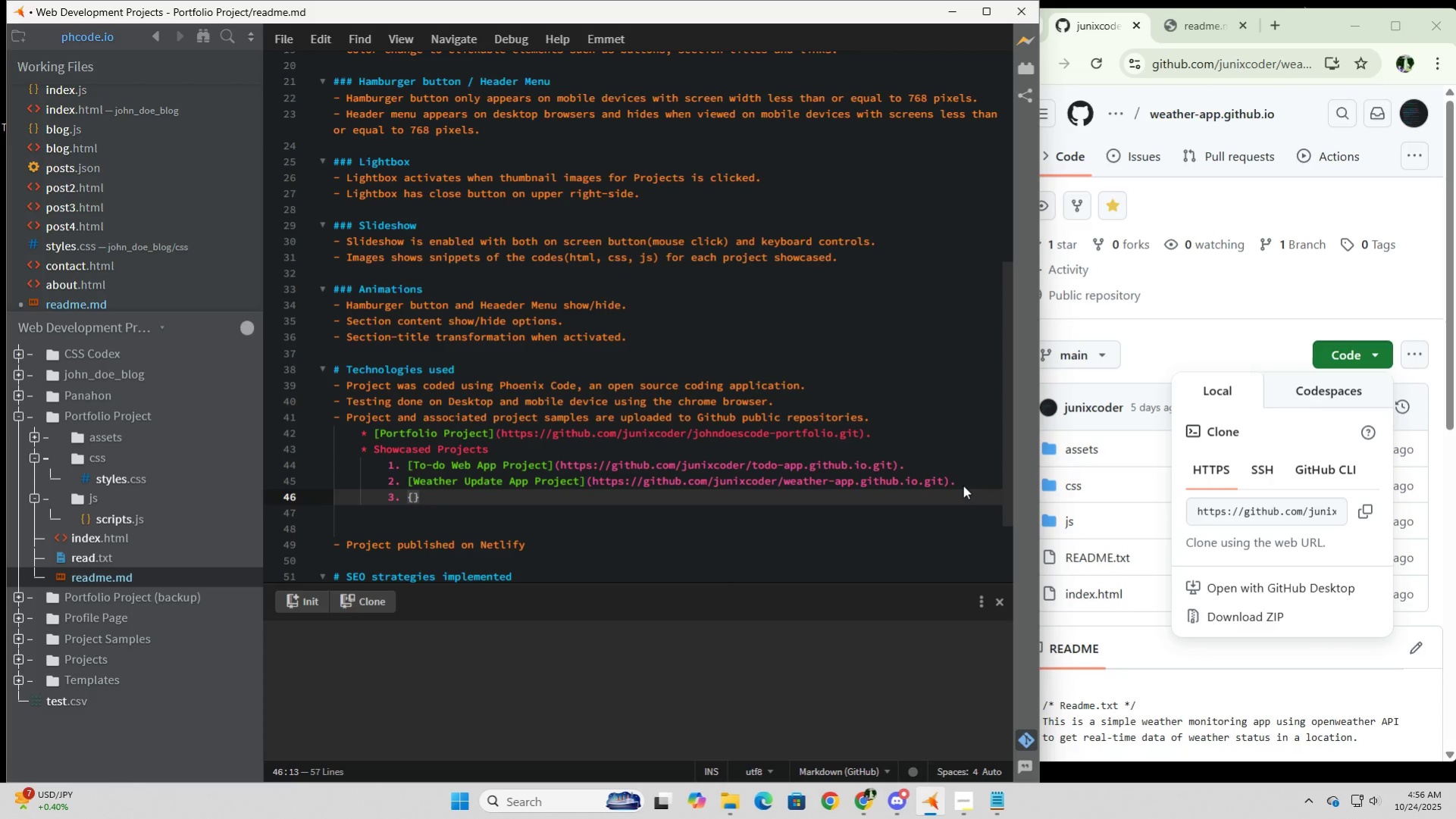 
key(Backspace)
 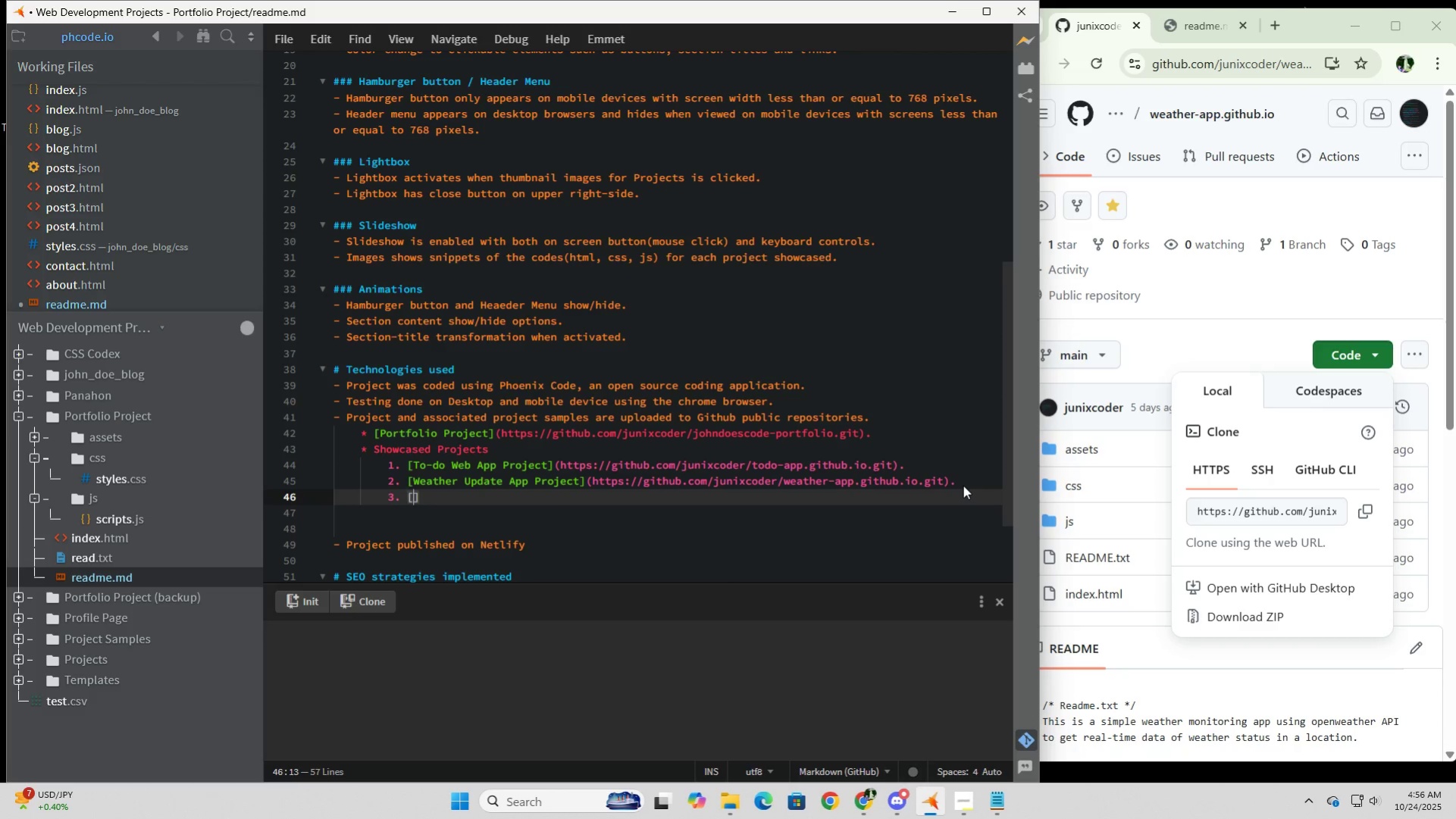 
key(BracketLeft)
 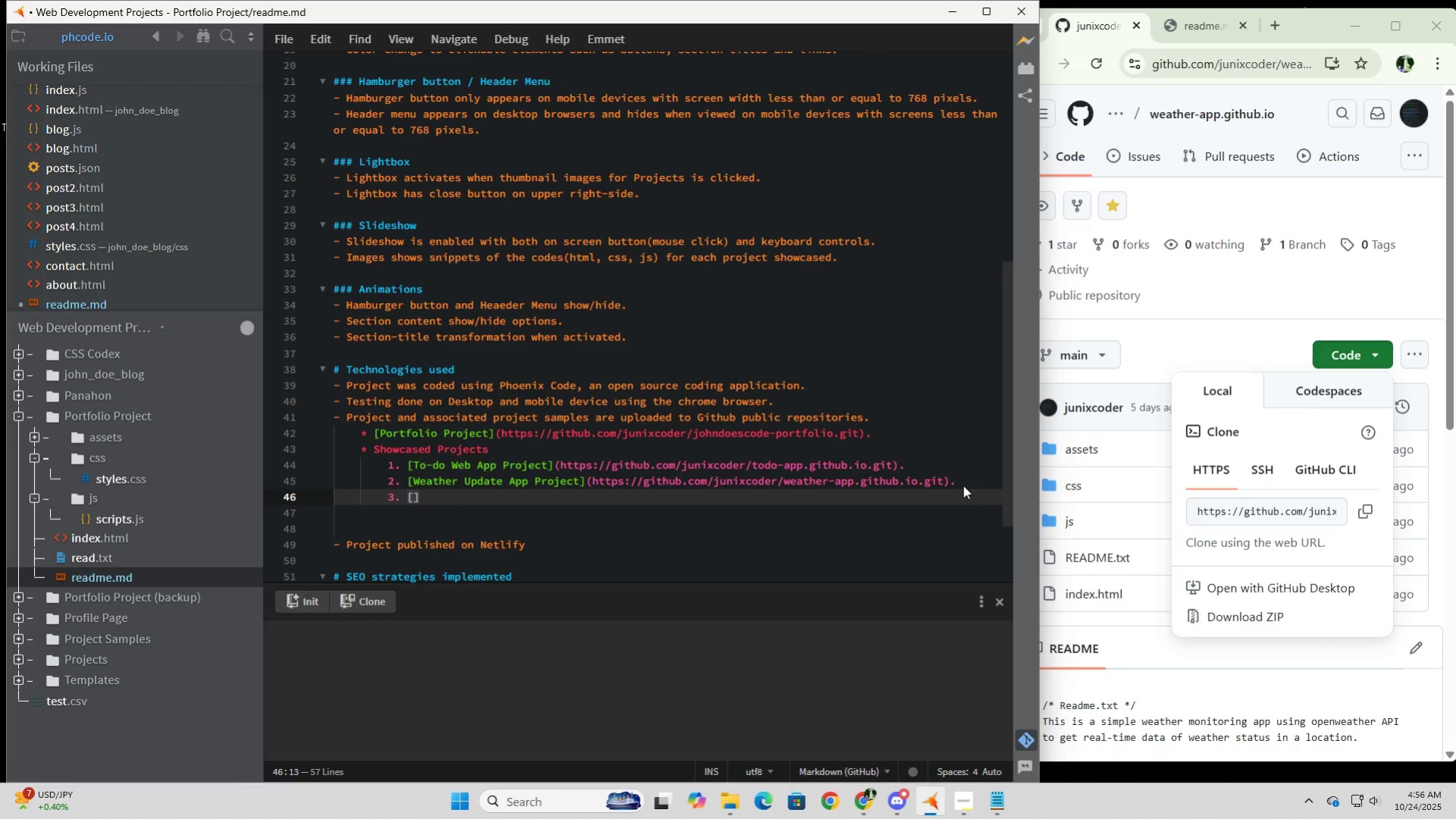 
key(ArrowRight)
 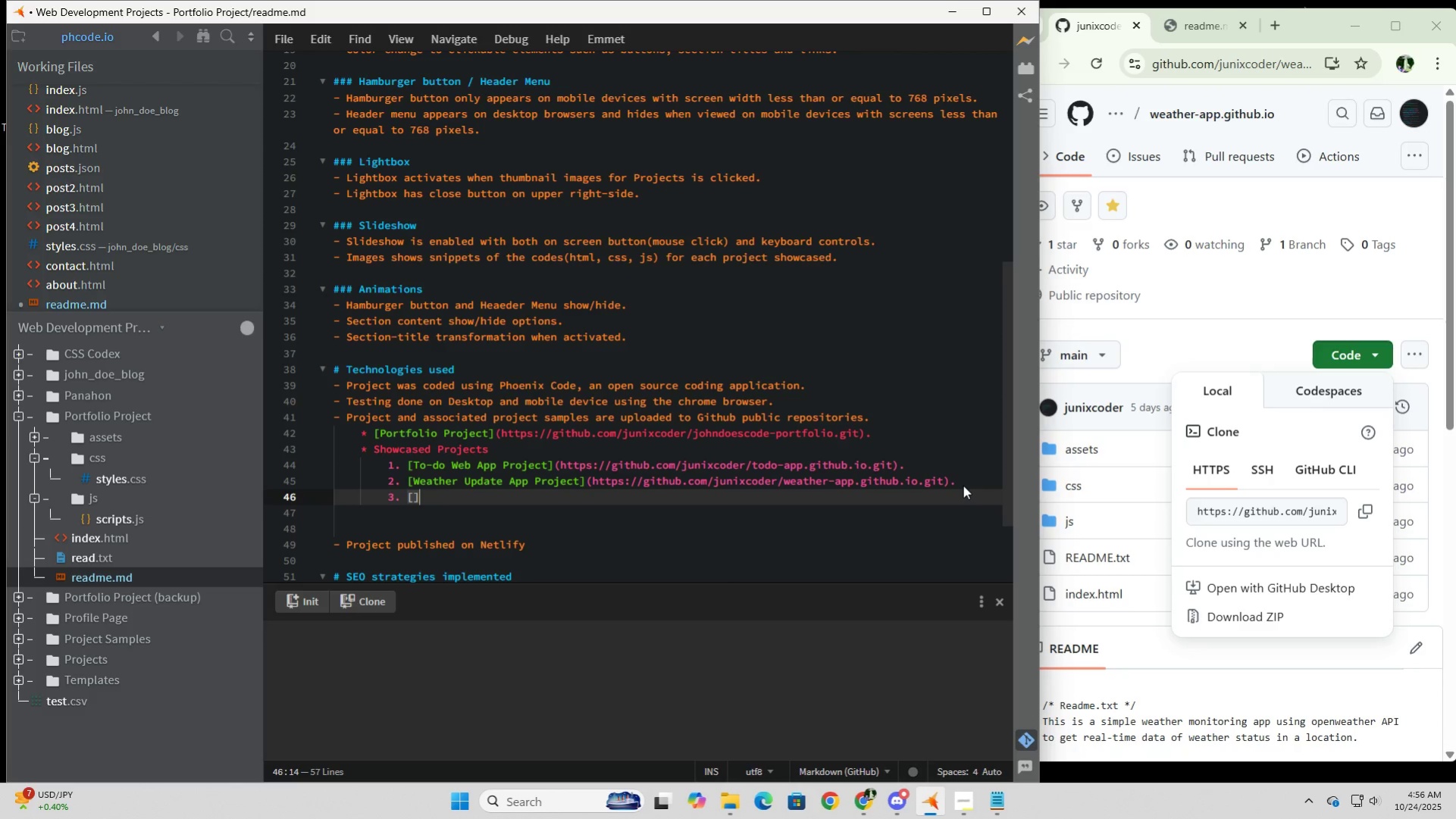 
key(Shift+9)
 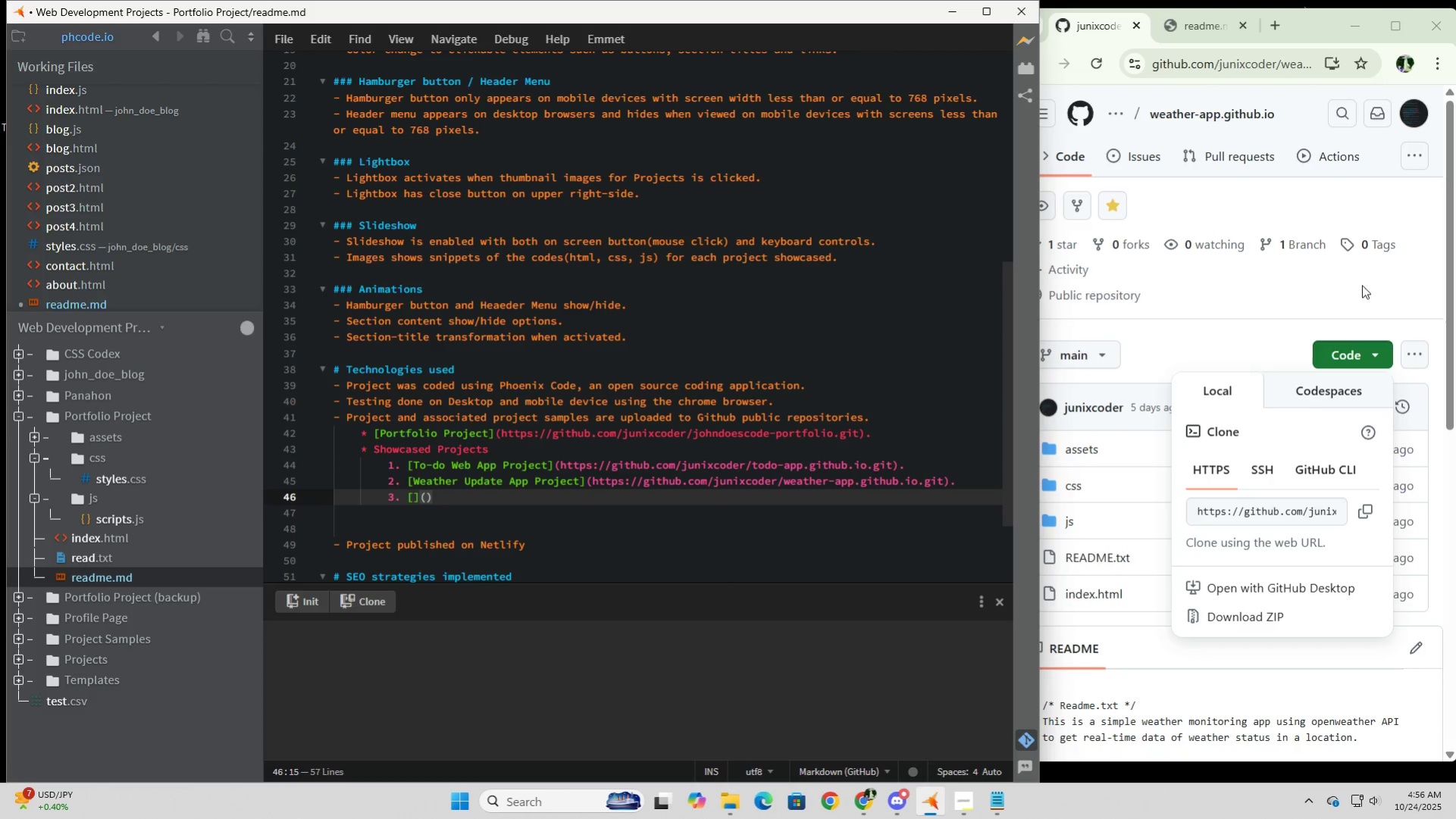 
left_click([1322, 279])
 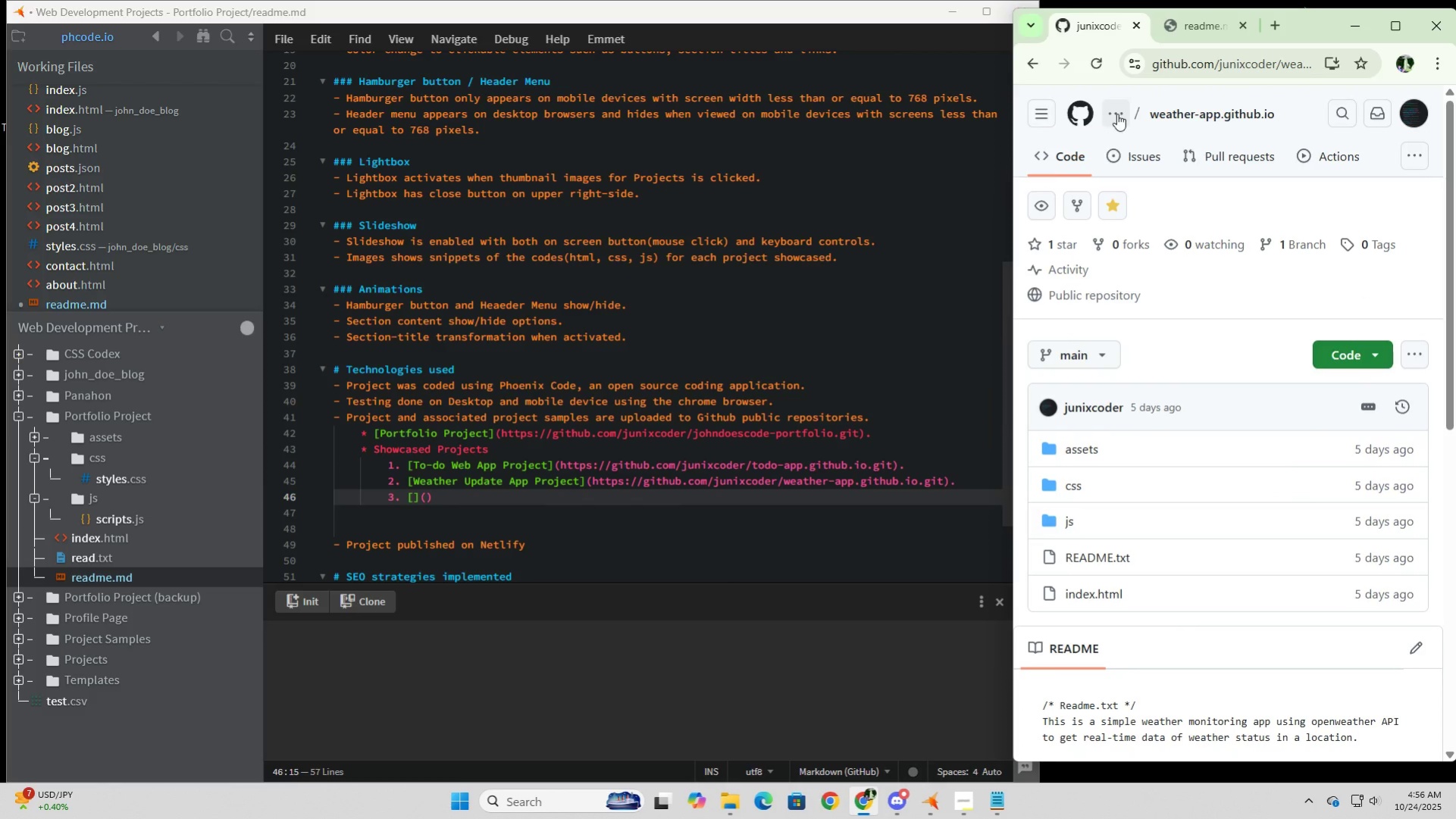 
left_click([1116, 114])
 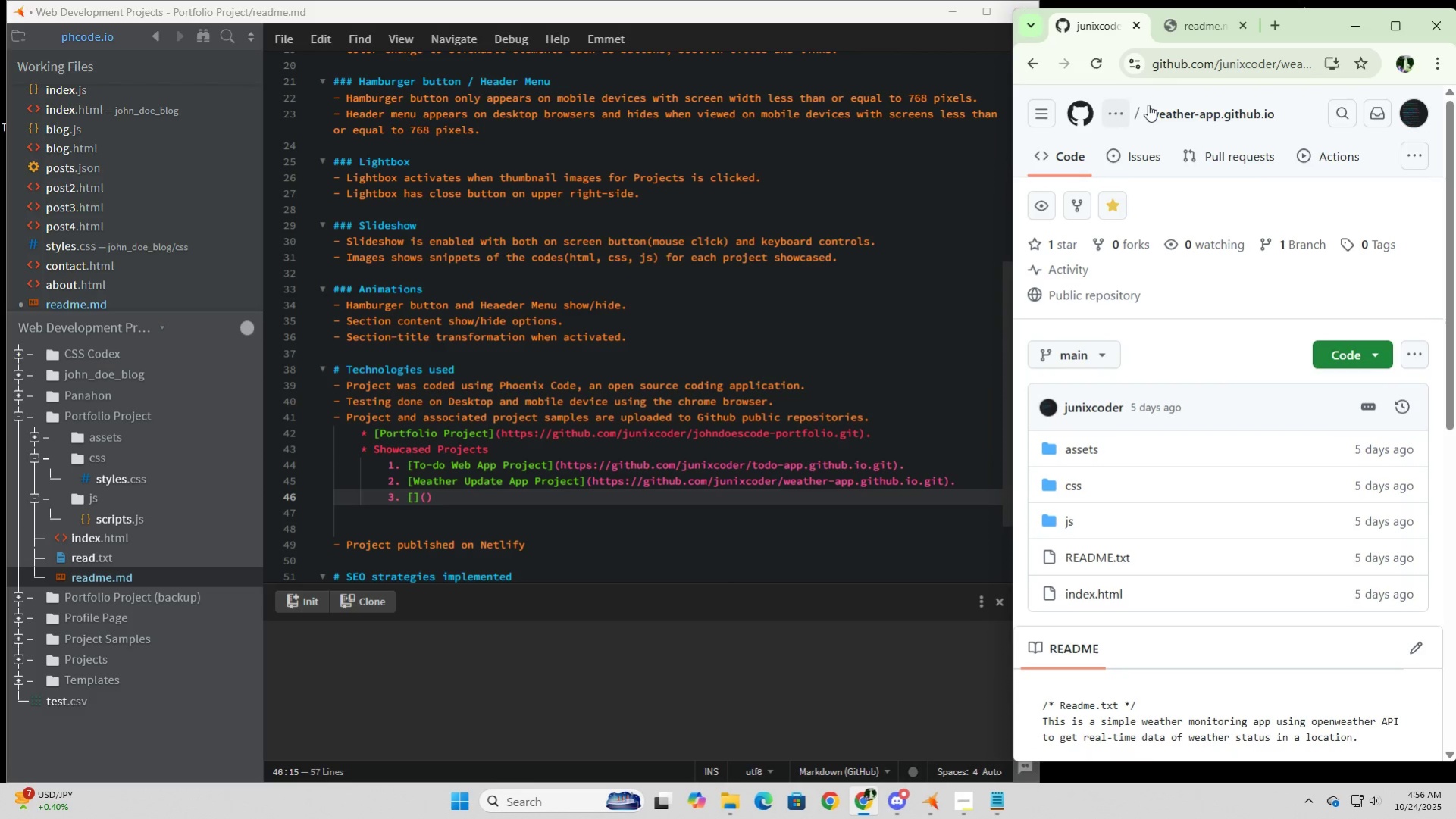 
left_click([1404, 24])
 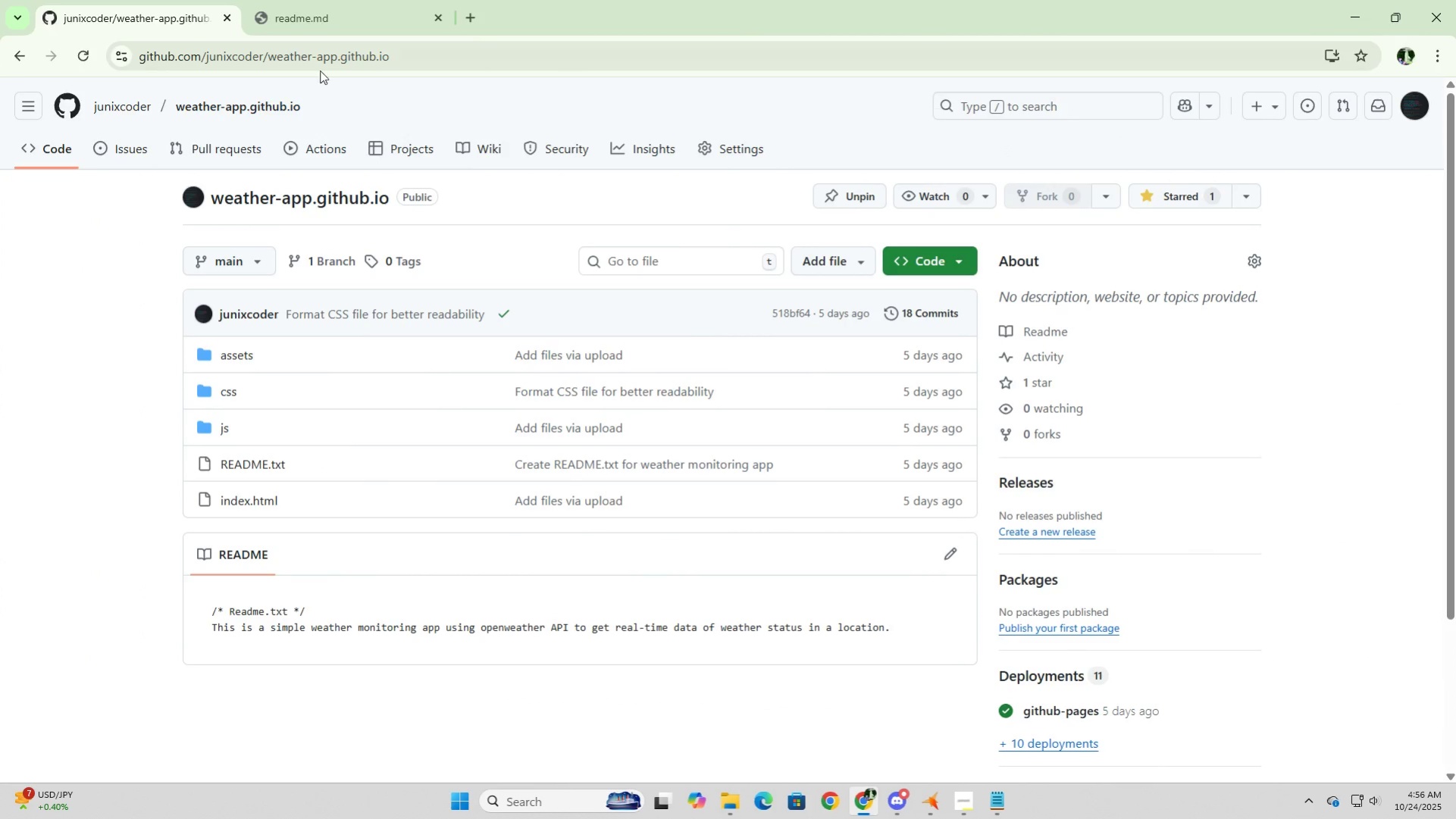 
mouse_move([131, 104])
 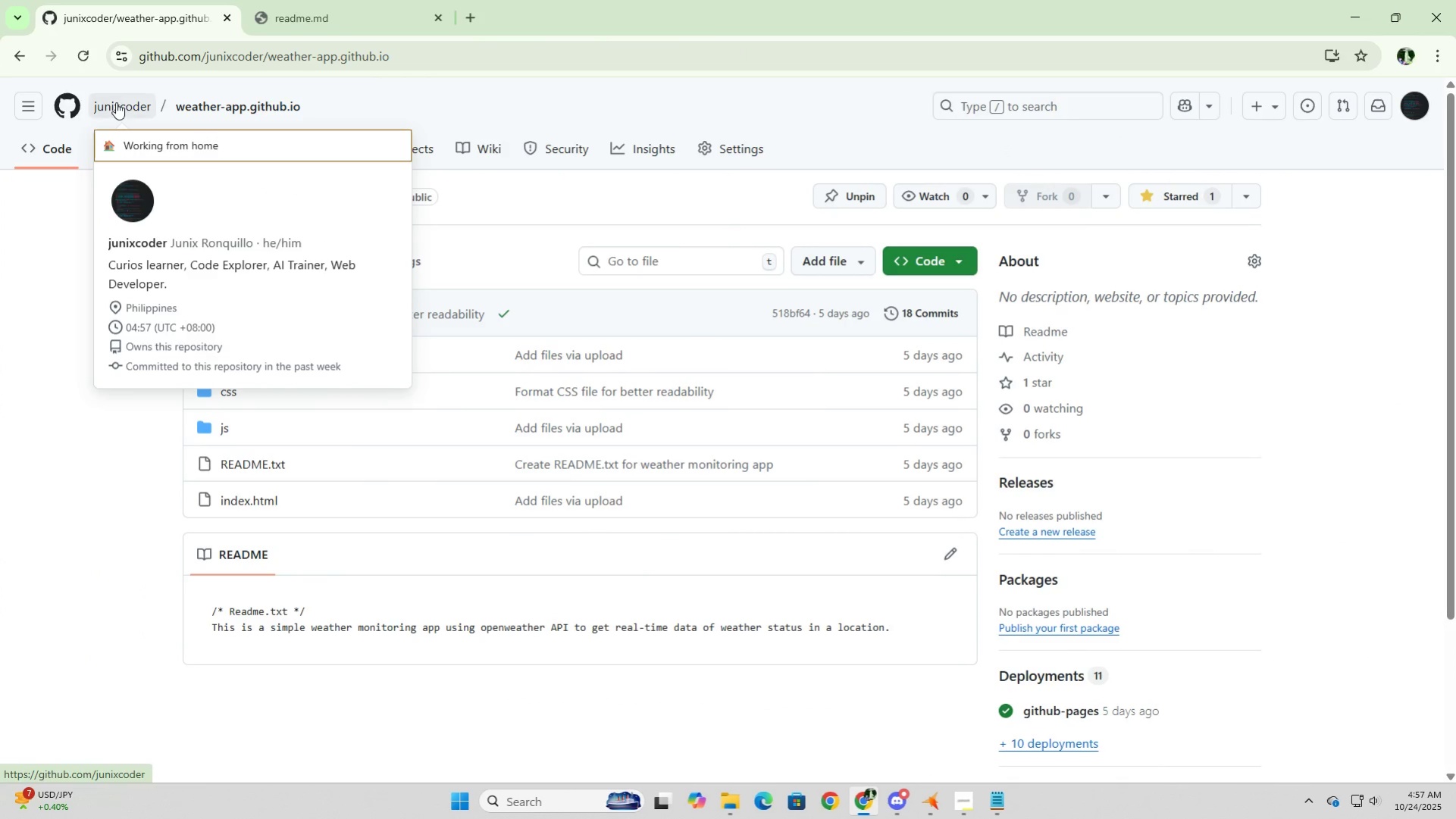 
left_click([116, 102])
 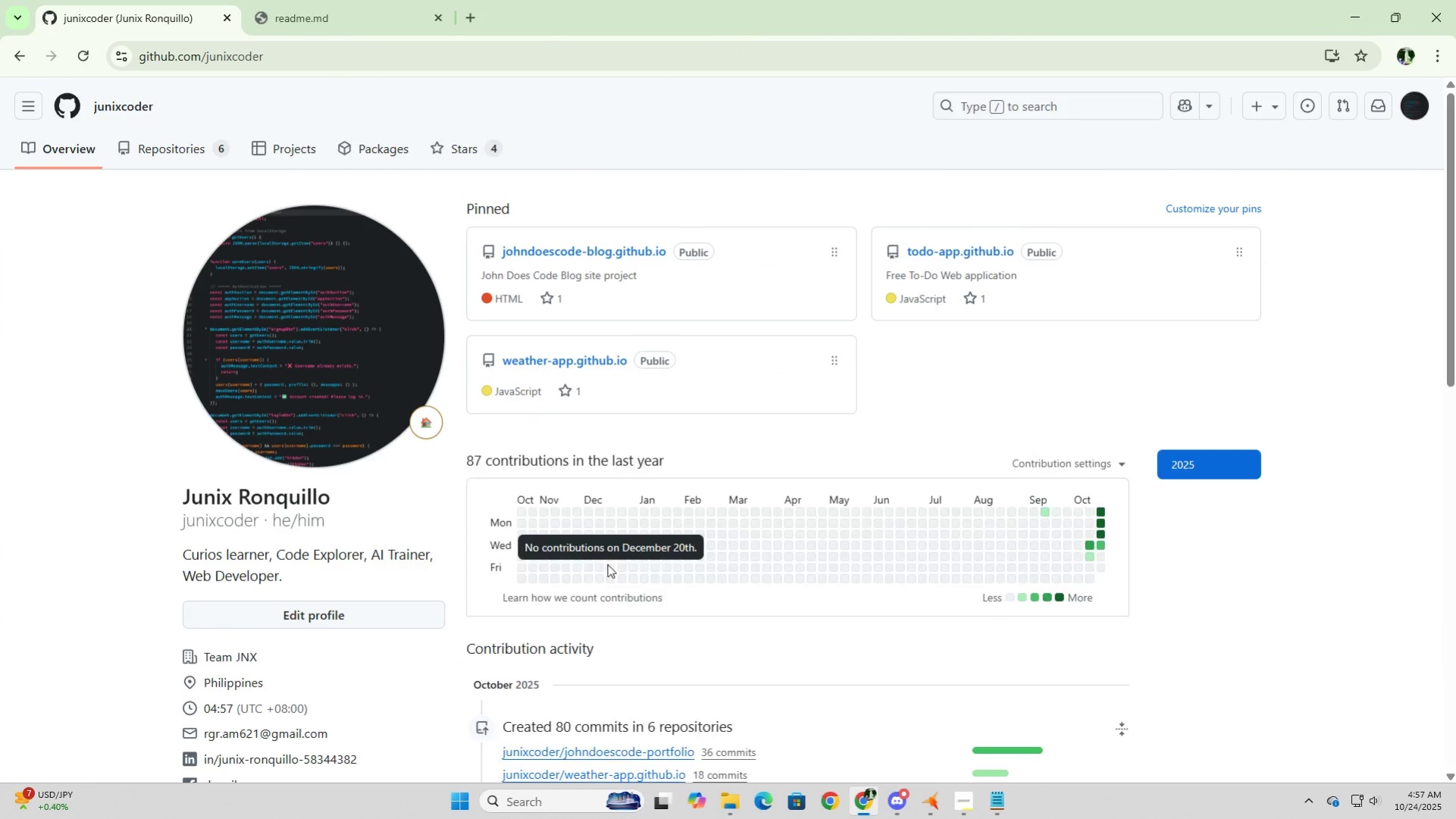 
scroll: coordinate [607, 564], scroll_direction: down, amount: 3.0
 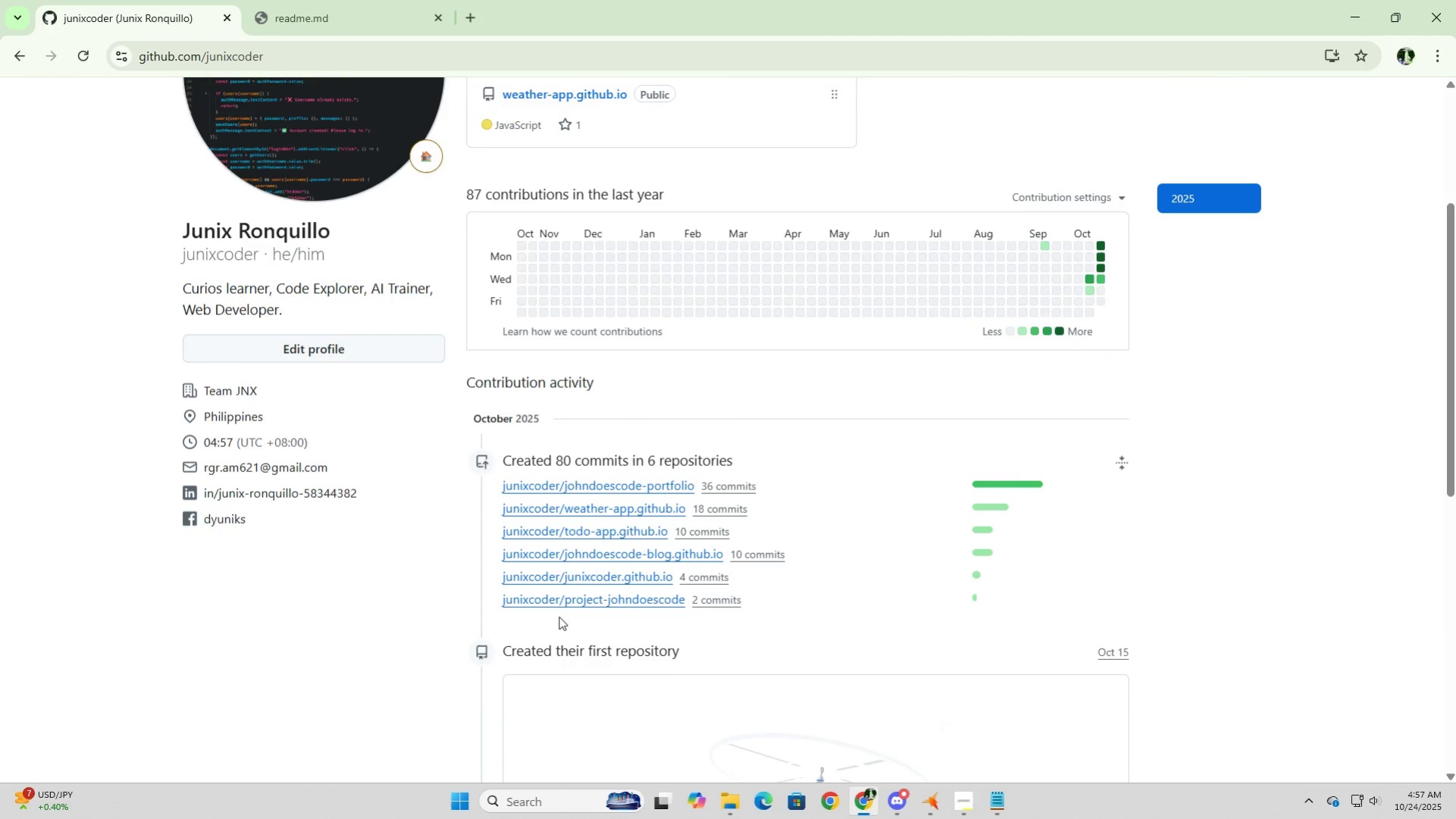 
scroll: coordinate [559, 617], scroll_direction: up, amount: 4.0
 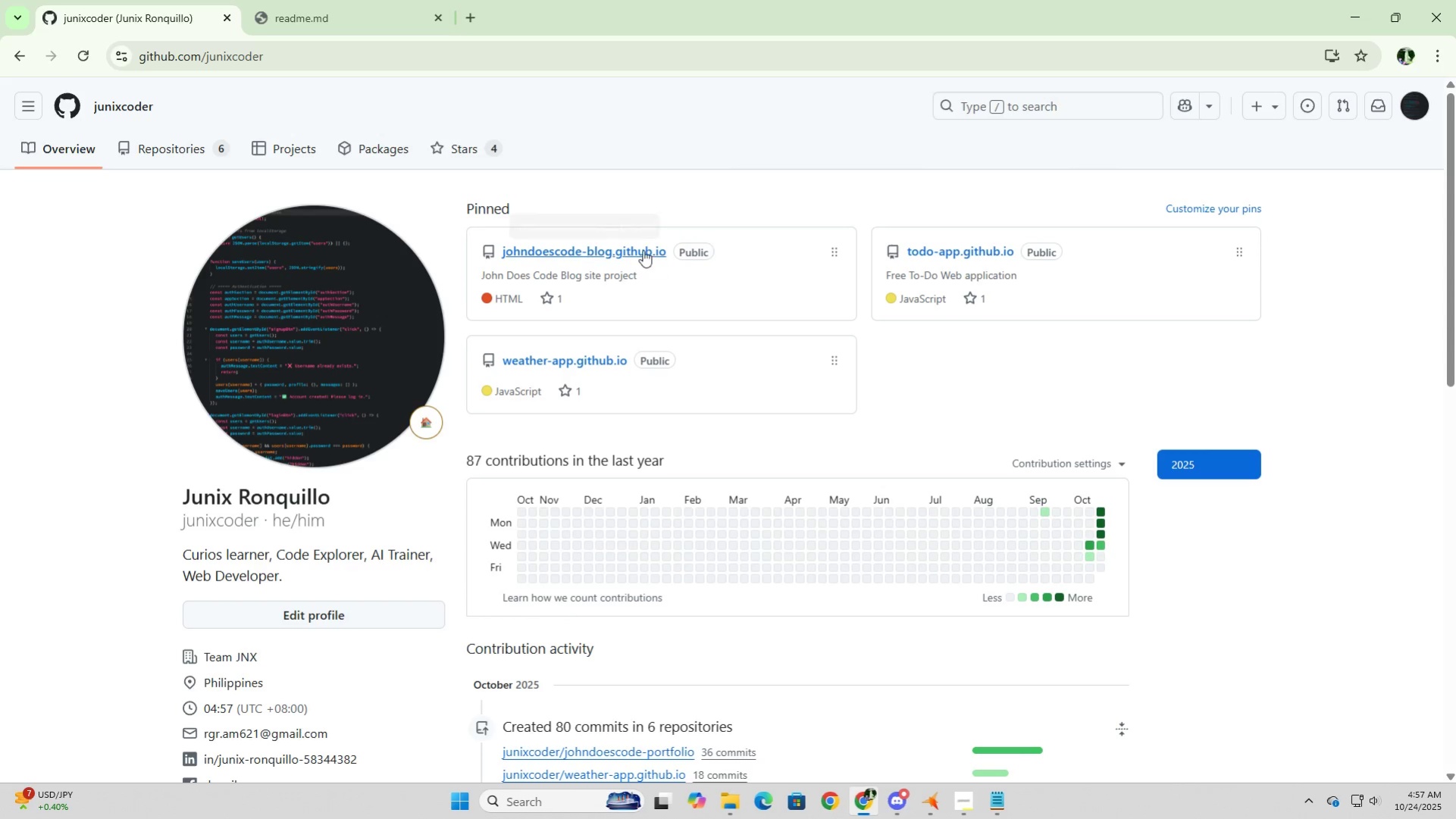 
left_click([640, 248])
 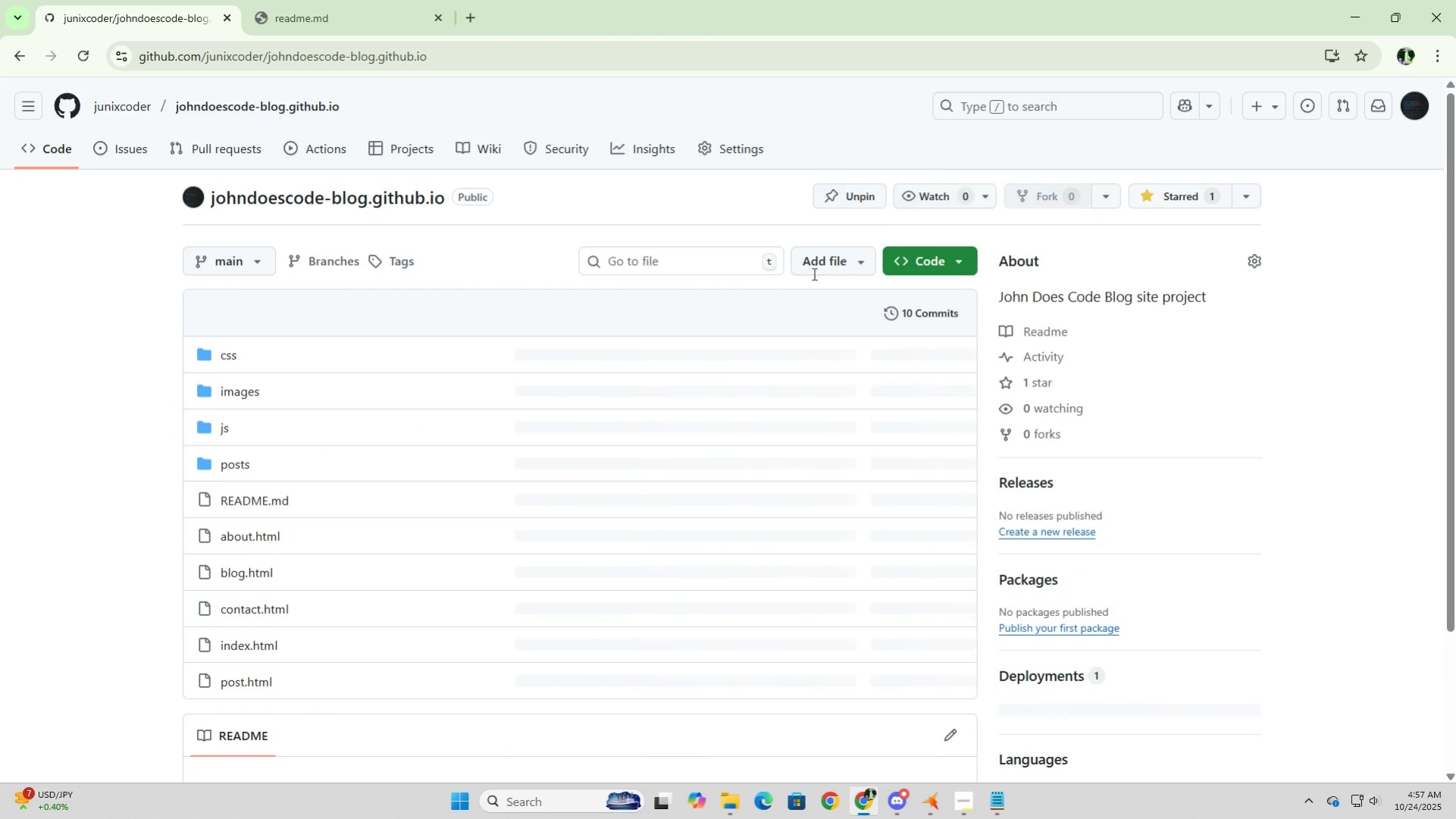 
left_click([949, 263])
 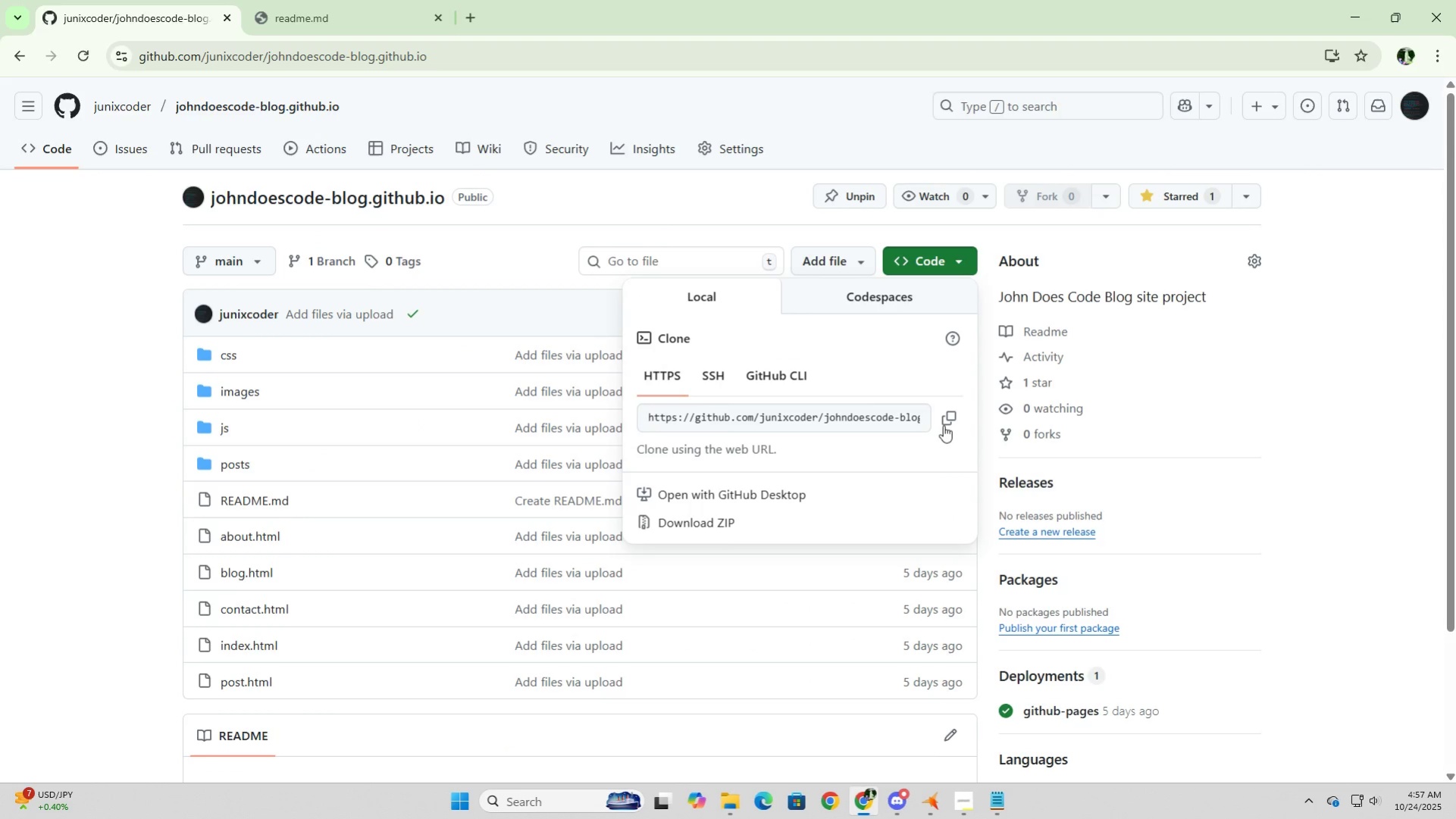 
left_click([947, 419])
 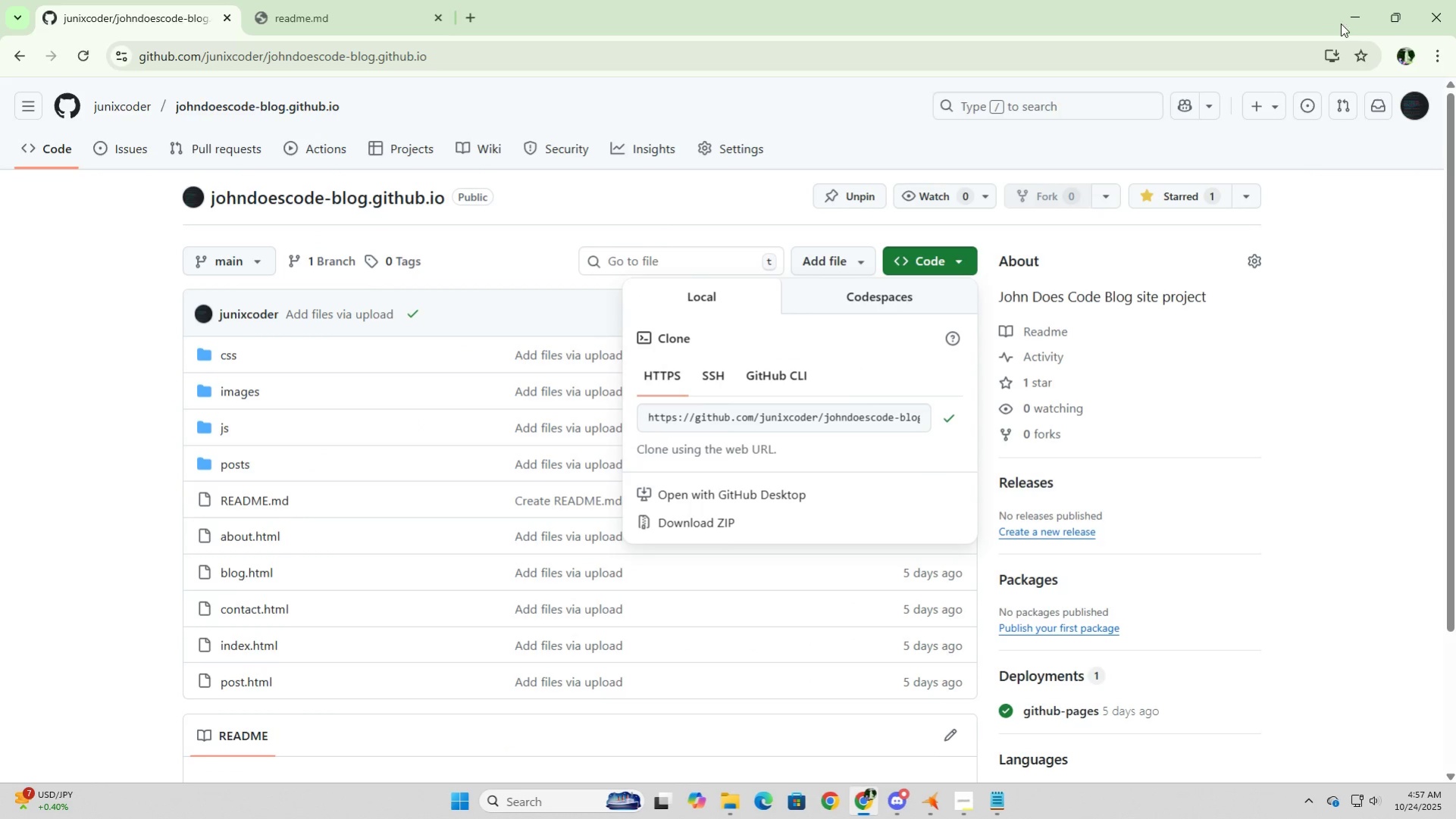 
left_click([1357, 14])
 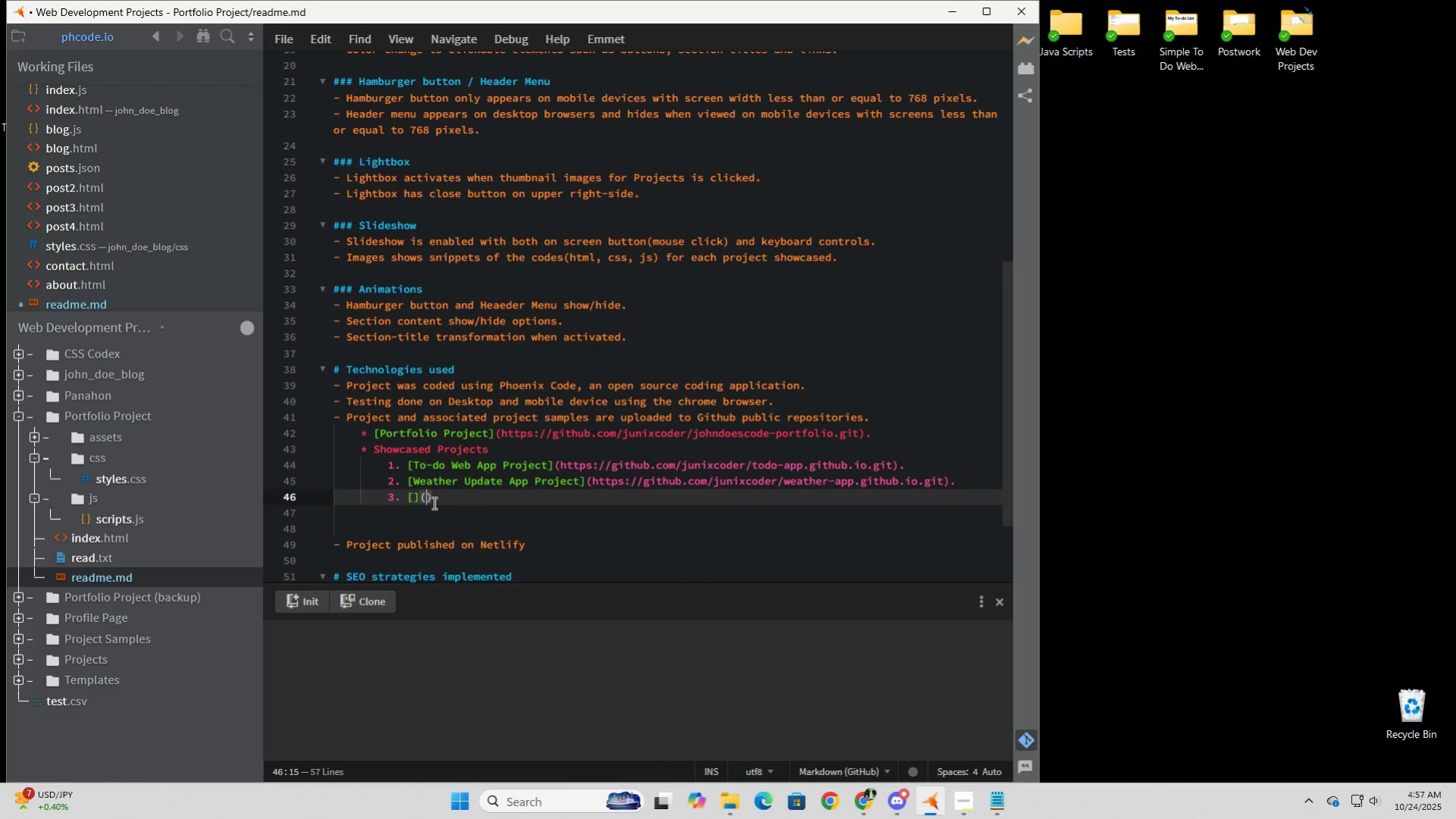 
key(Control+V)
 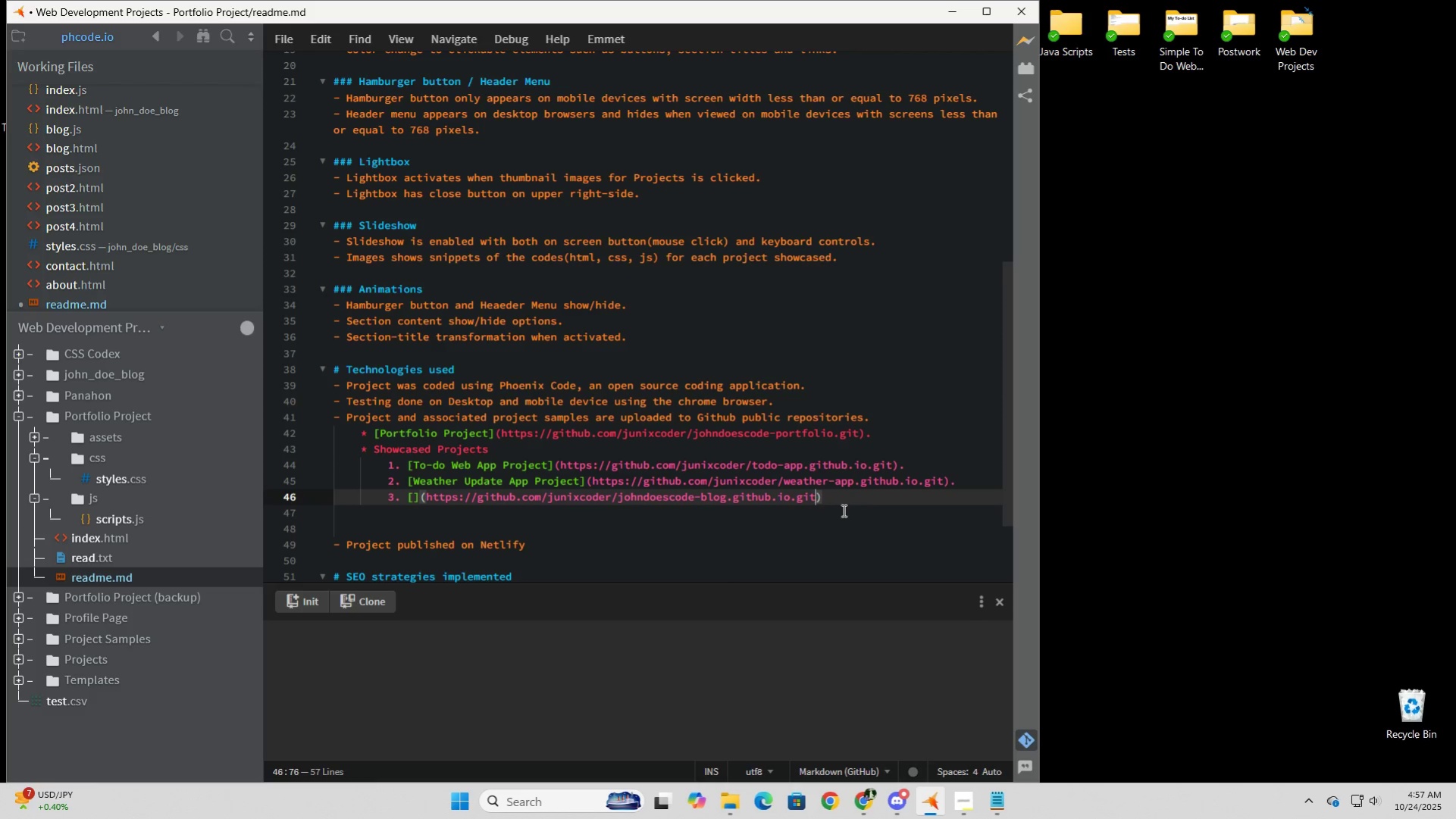 
left_click([867, 502])
 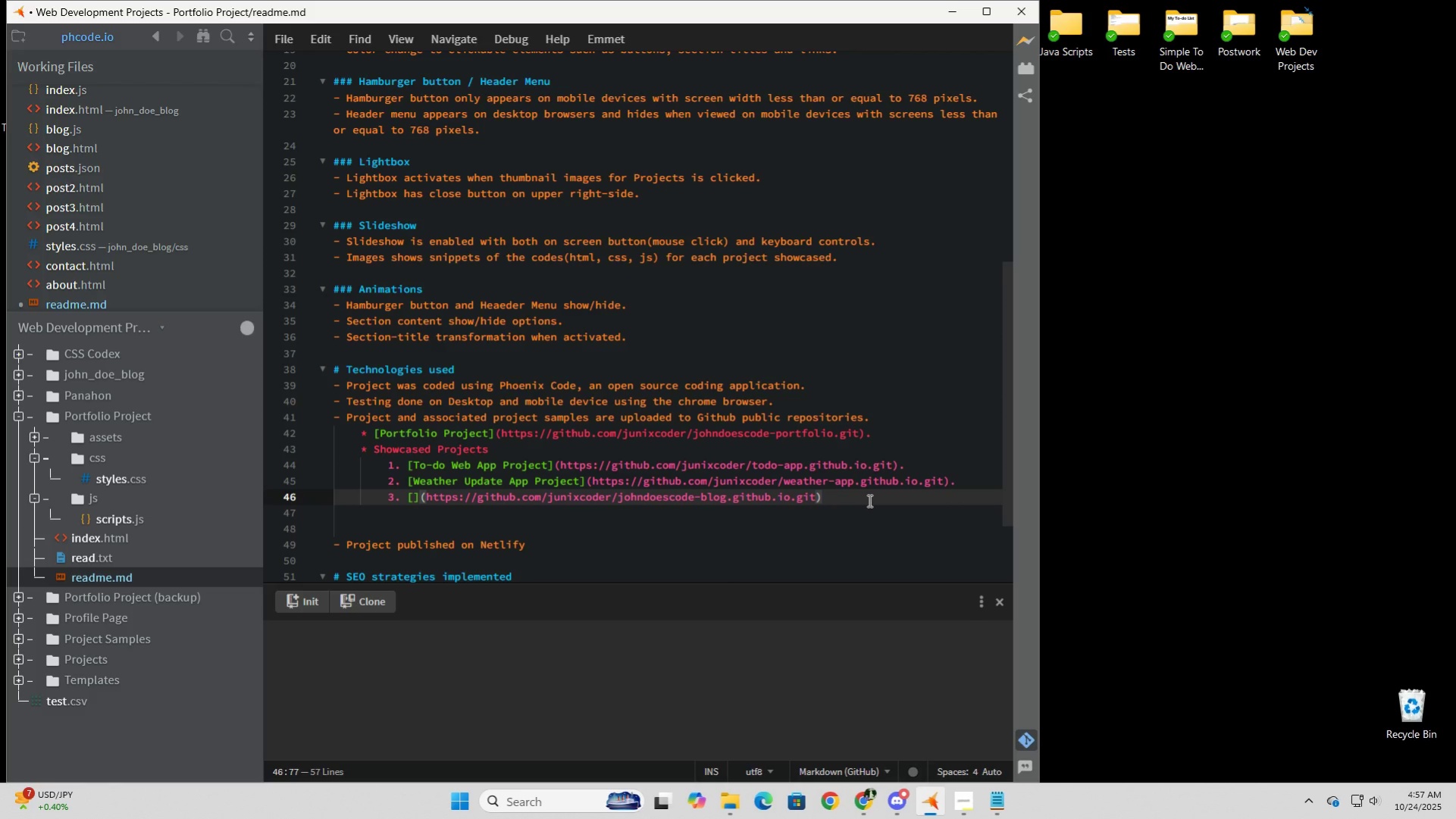 
key(Period)
 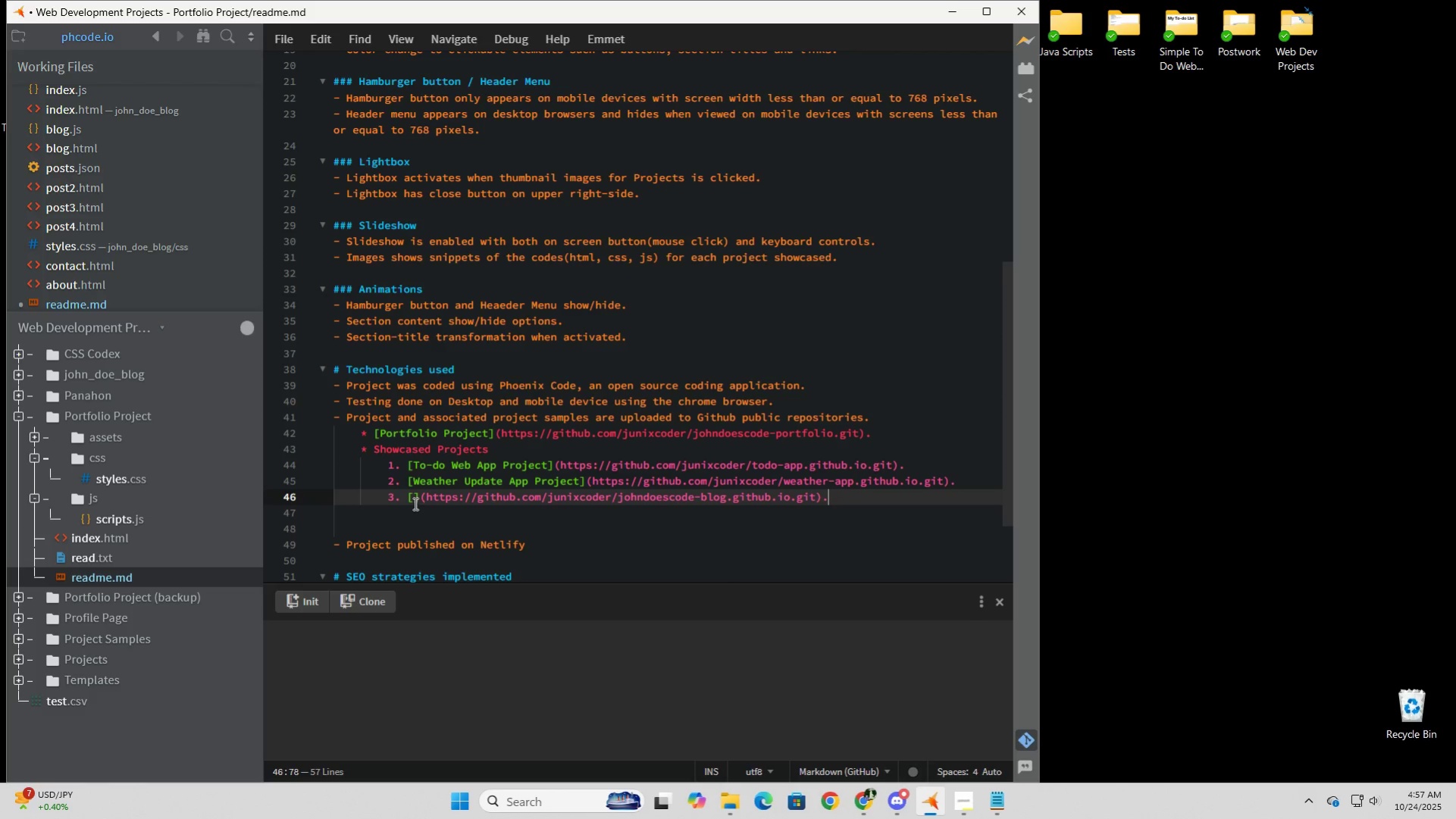 
left_click([415, 499])
 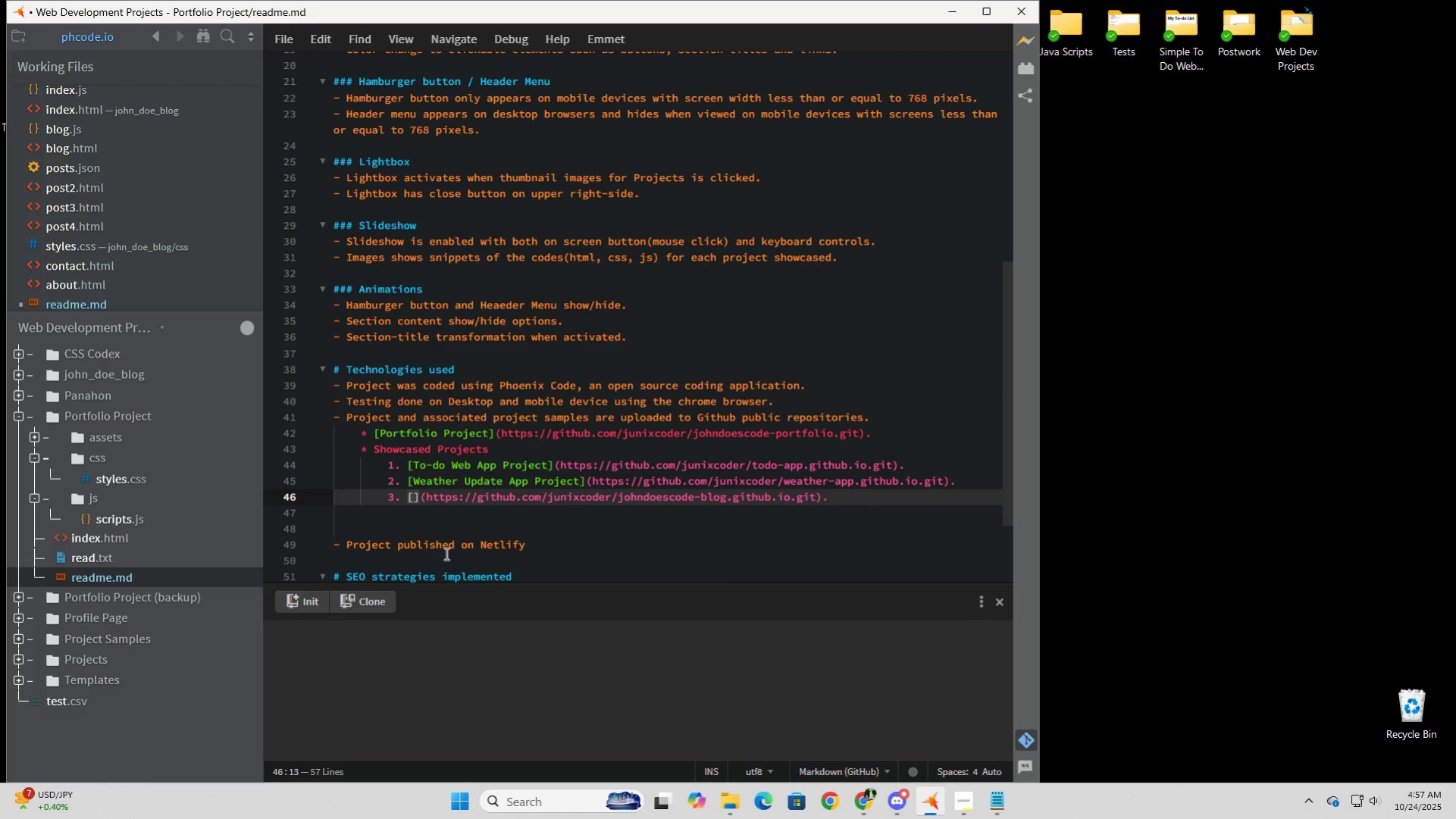 
type(Blog Site Ptro)
key(Backspace)
key(Backspace)
key(Backspace)
type(roject)
 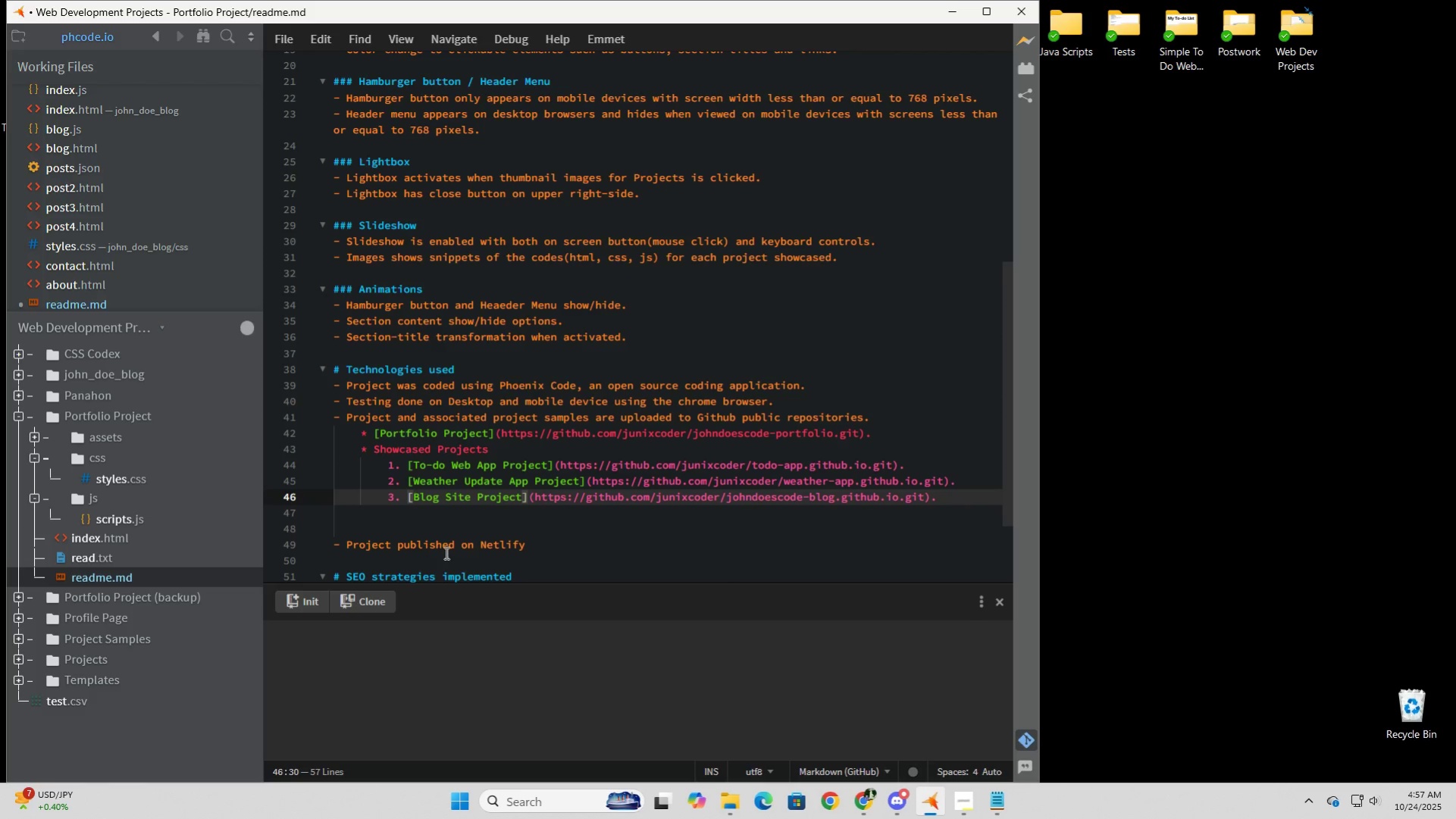 
left_click([587, 548])
 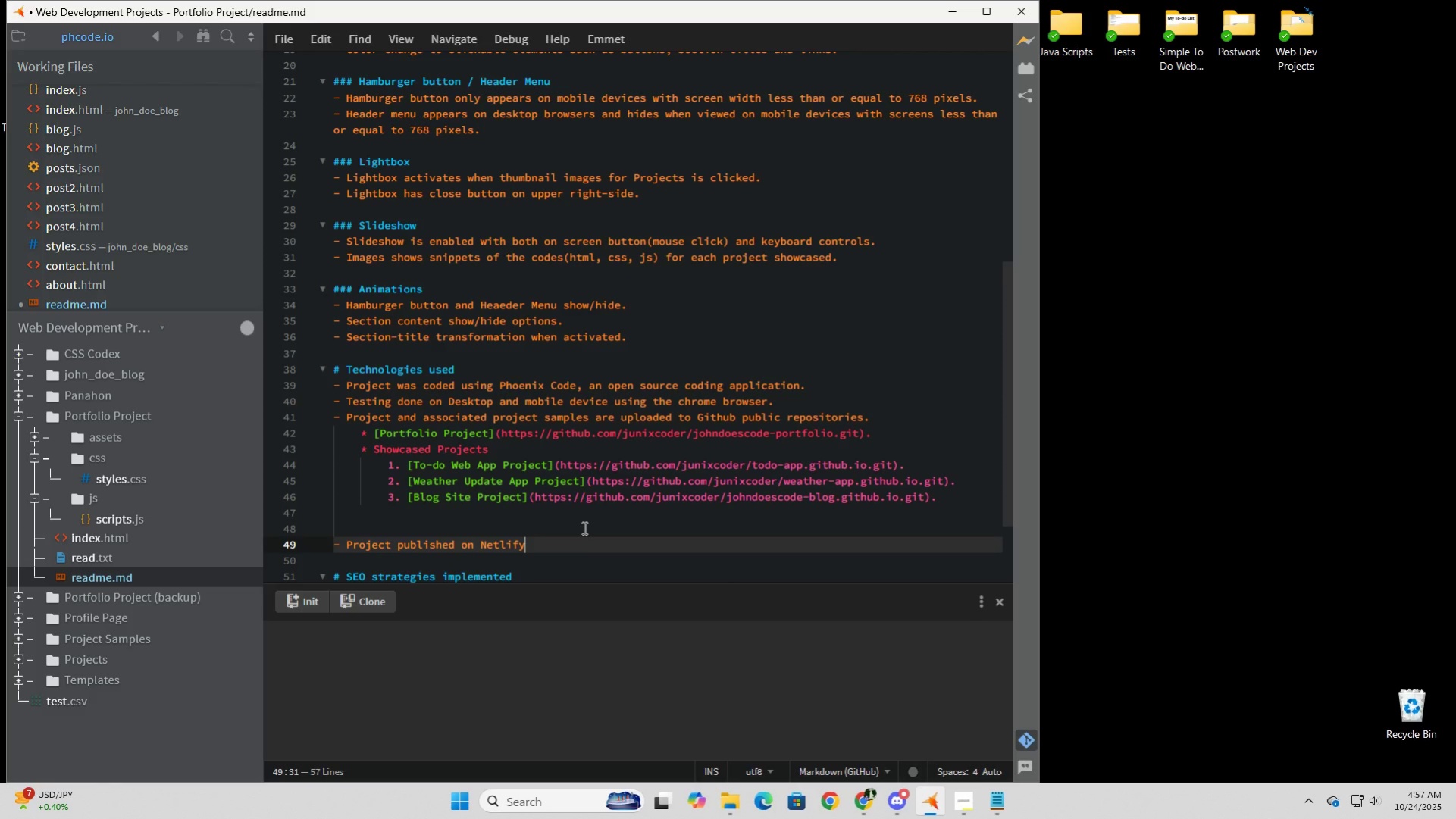 
left_click([583, 527])
 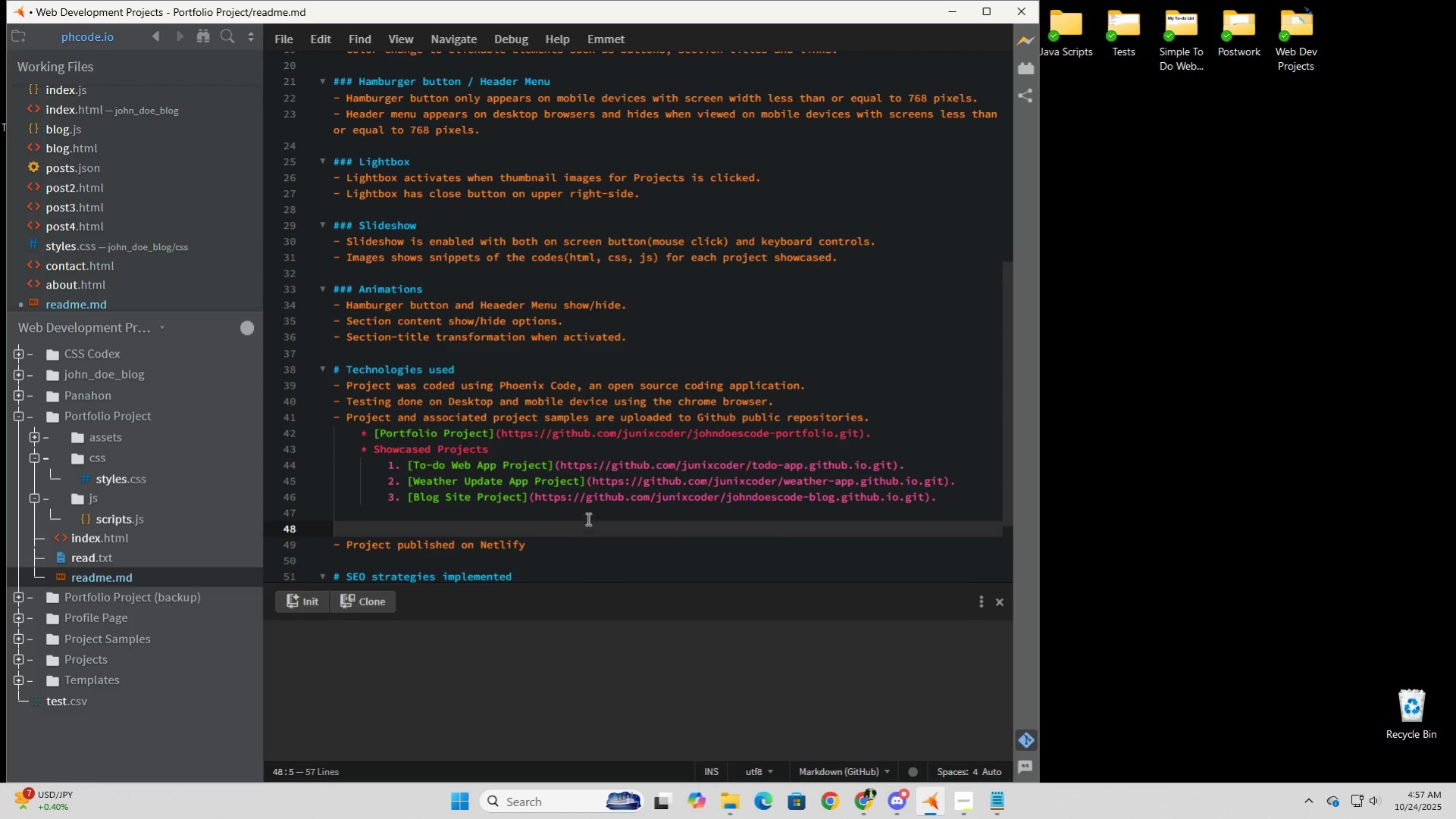 
key(Backspace)
 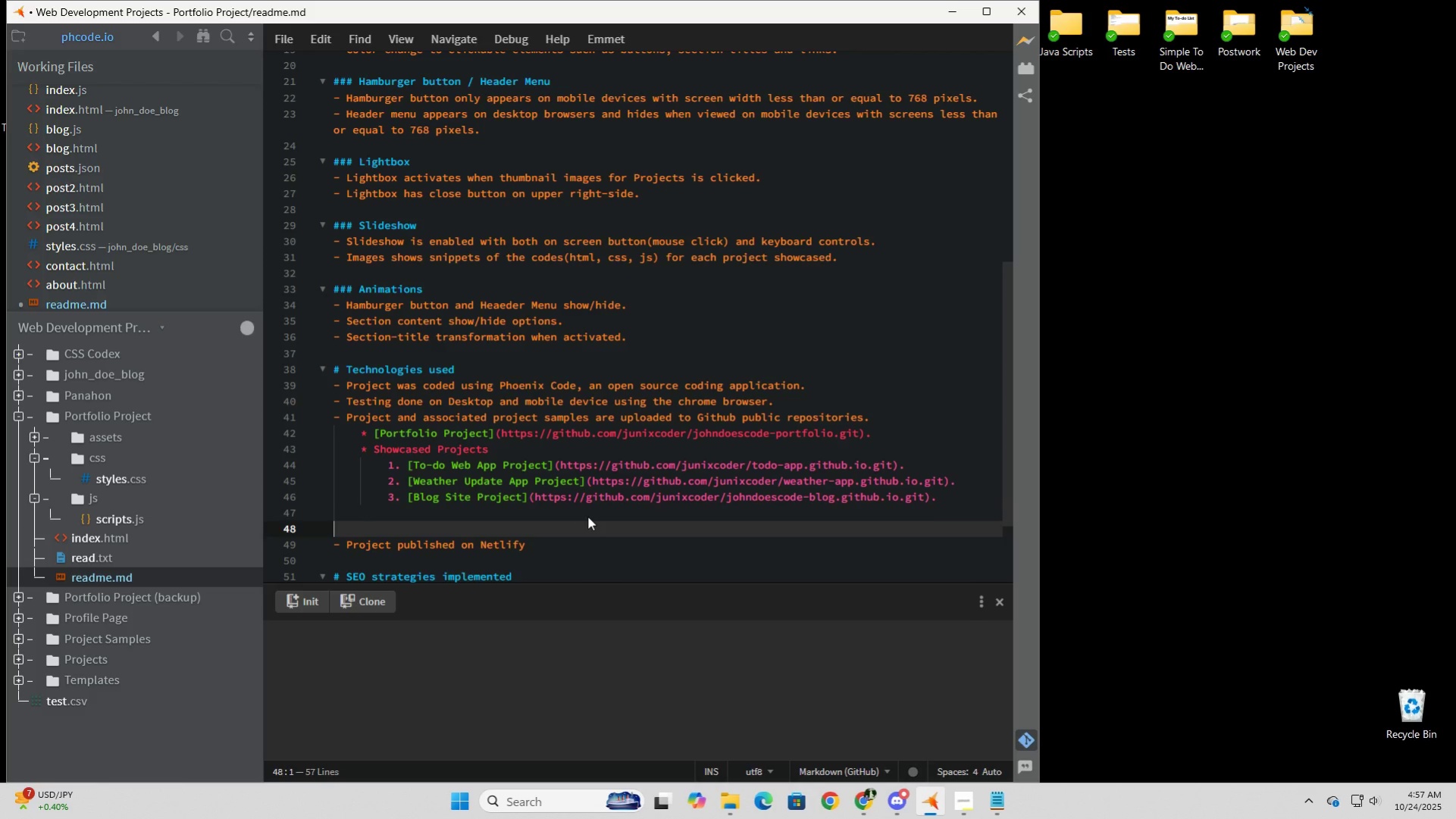 
key(Backspace)
 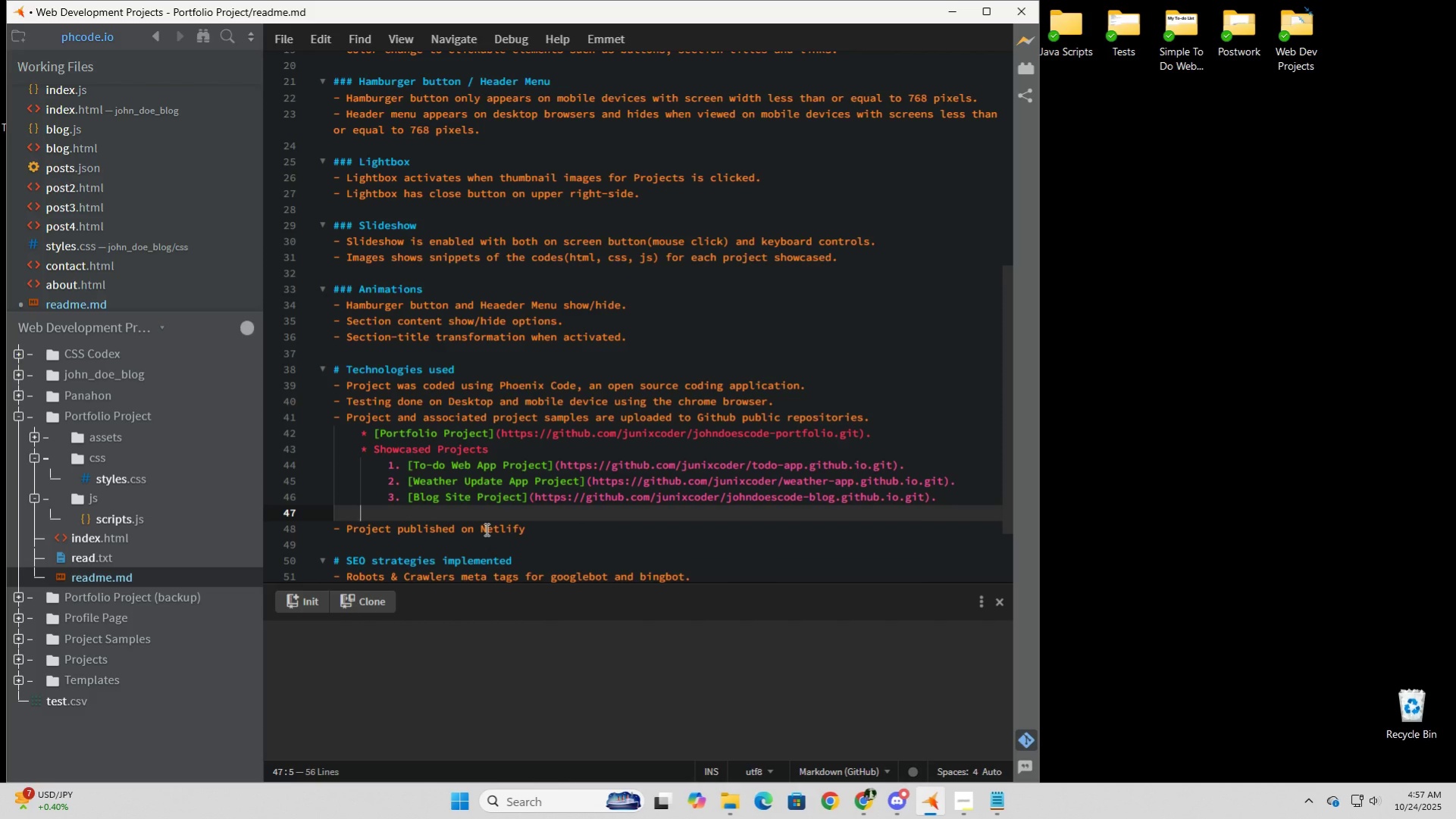 
wait(5.58)
 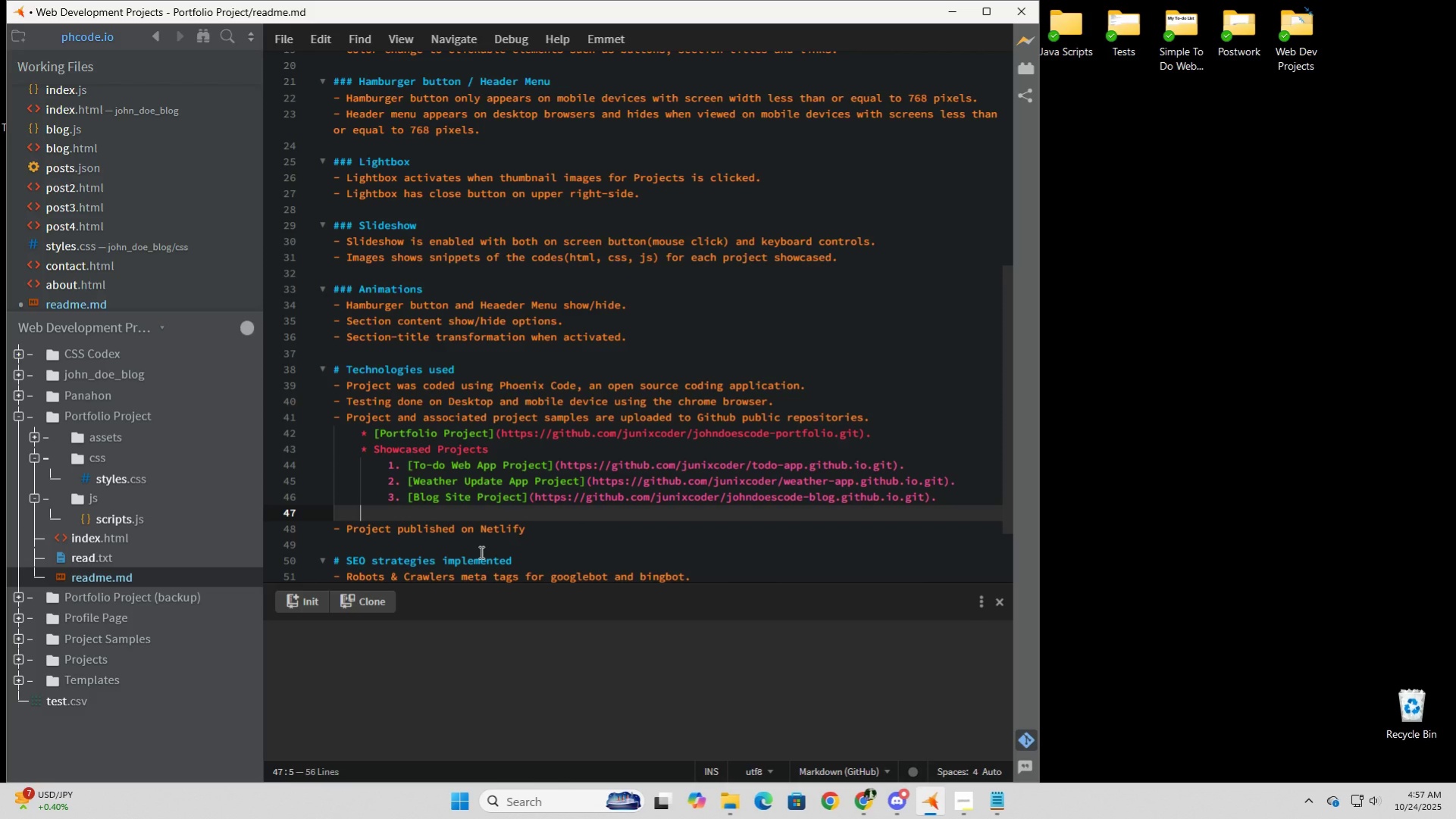 
key(Backspace)
 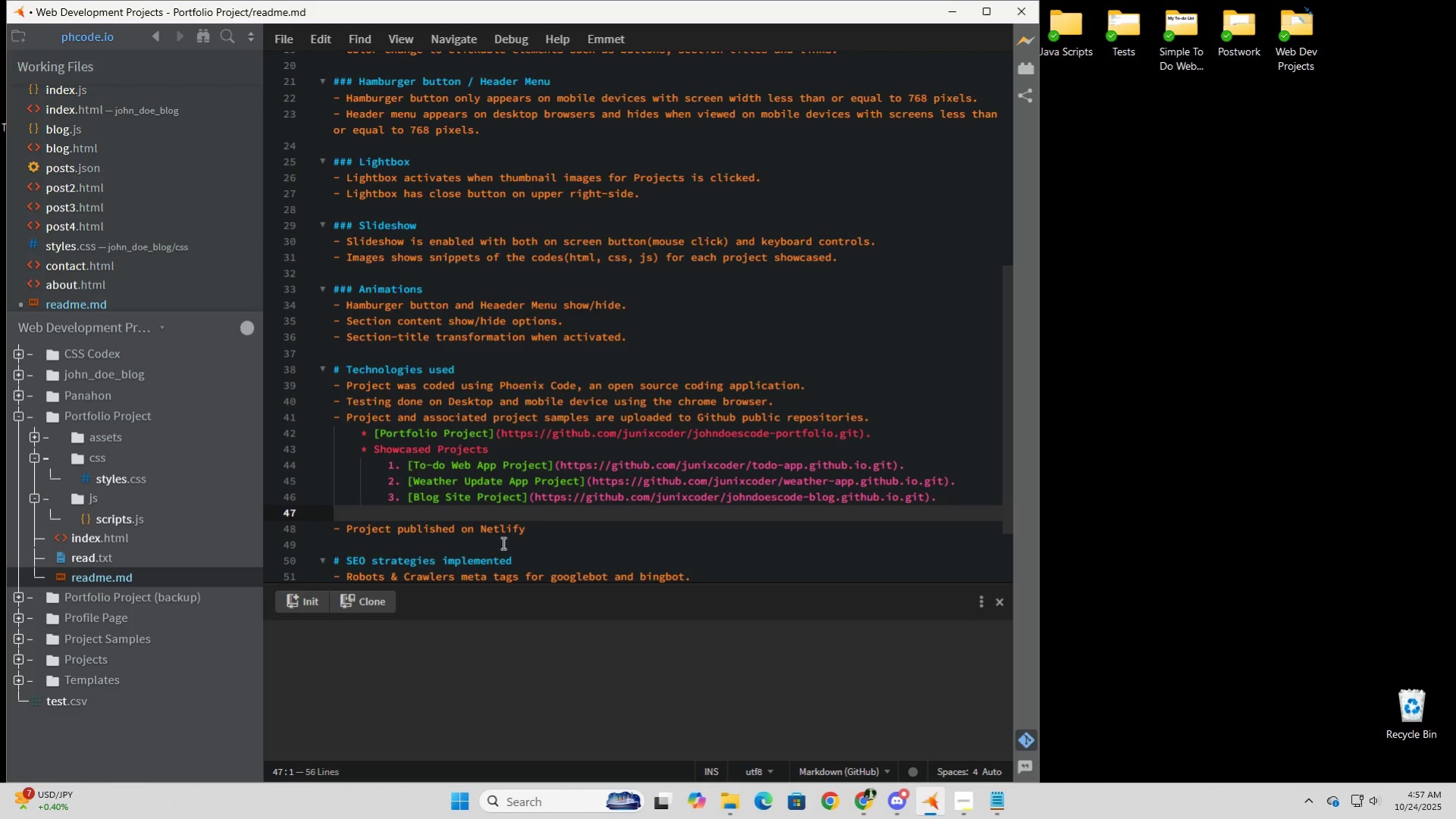 
key(Backspace)
 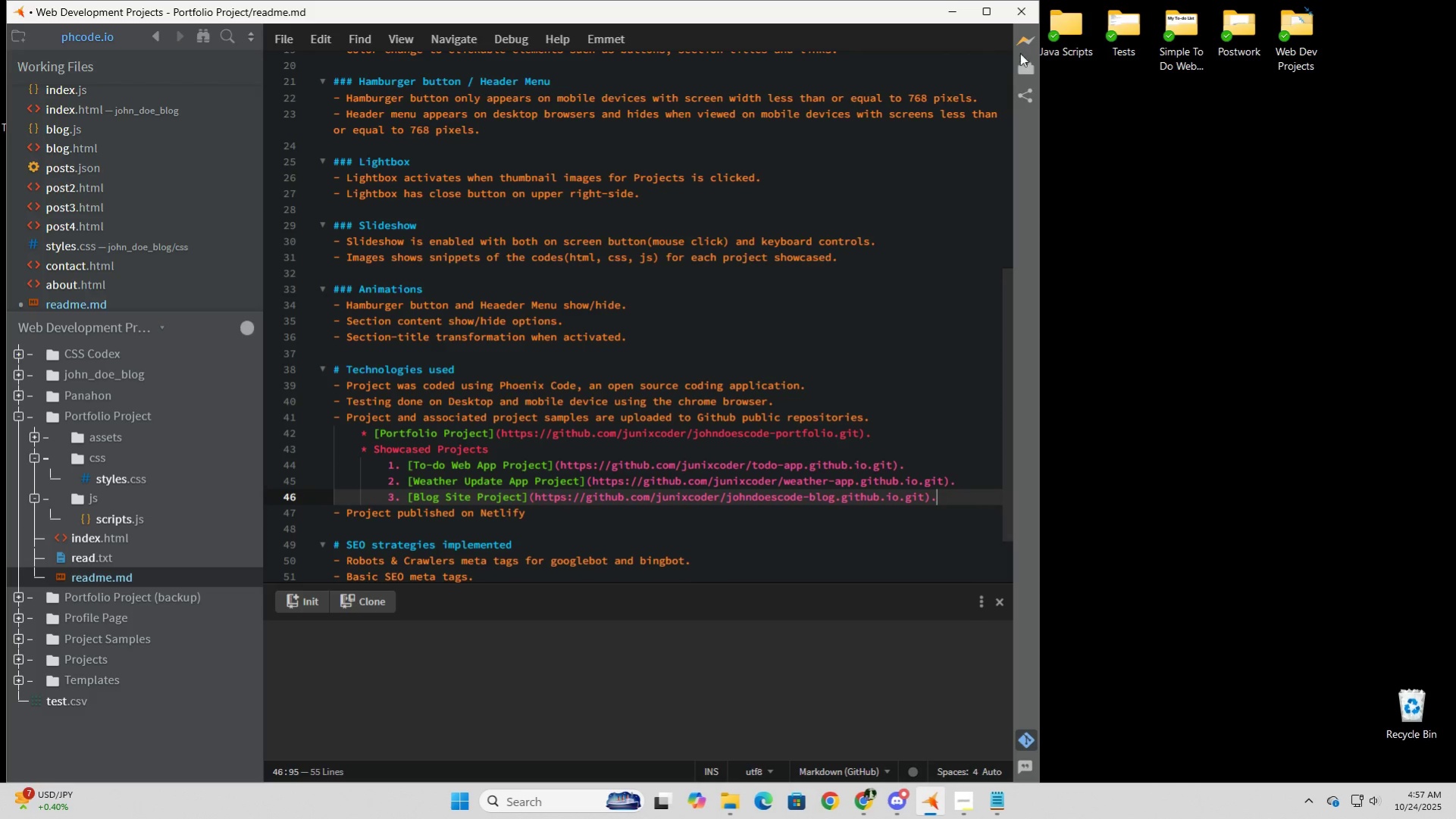 
left_click([1029, 39])